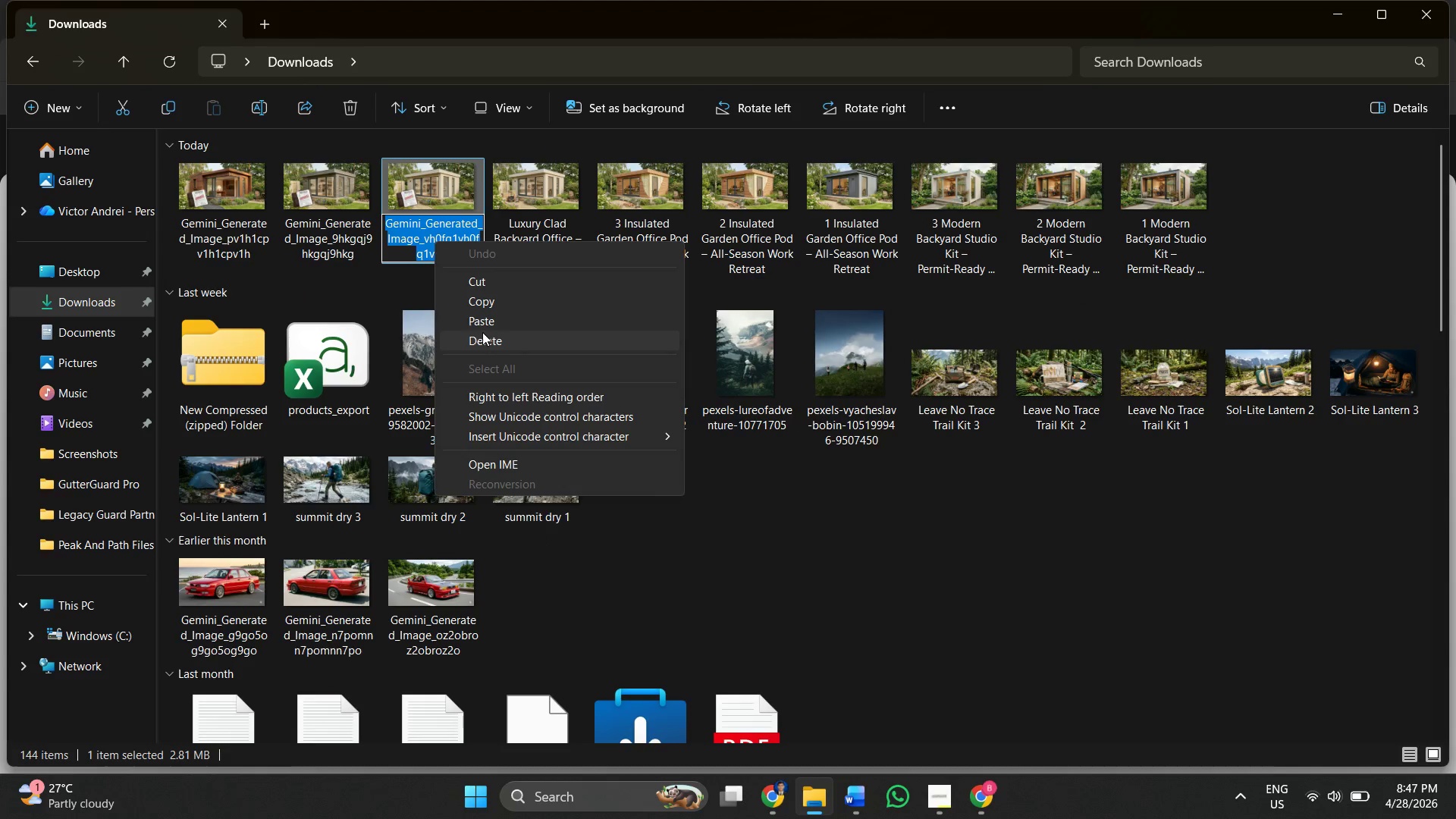 
left_click([482, 327])
 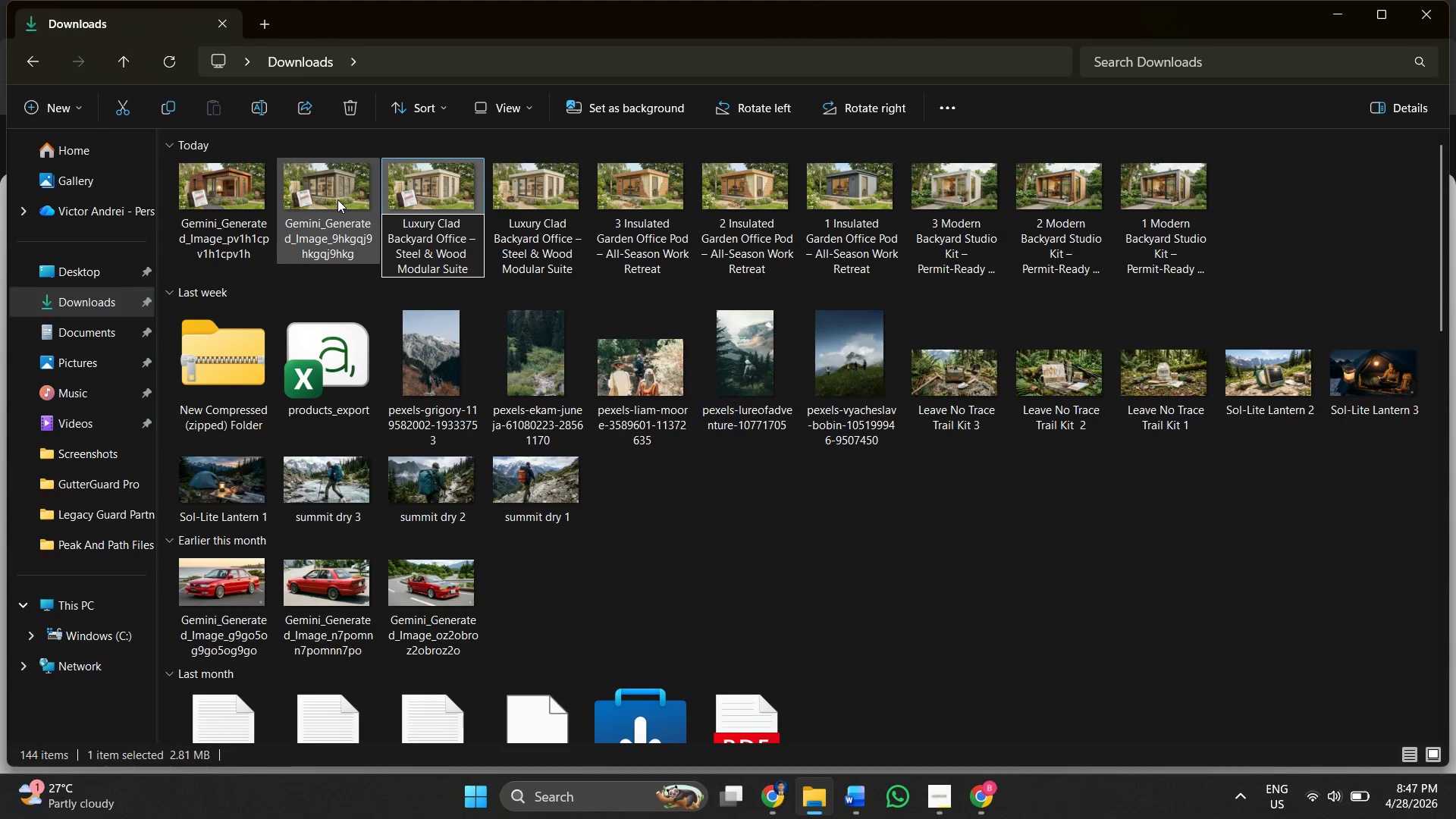 
left_click([337, 199])
 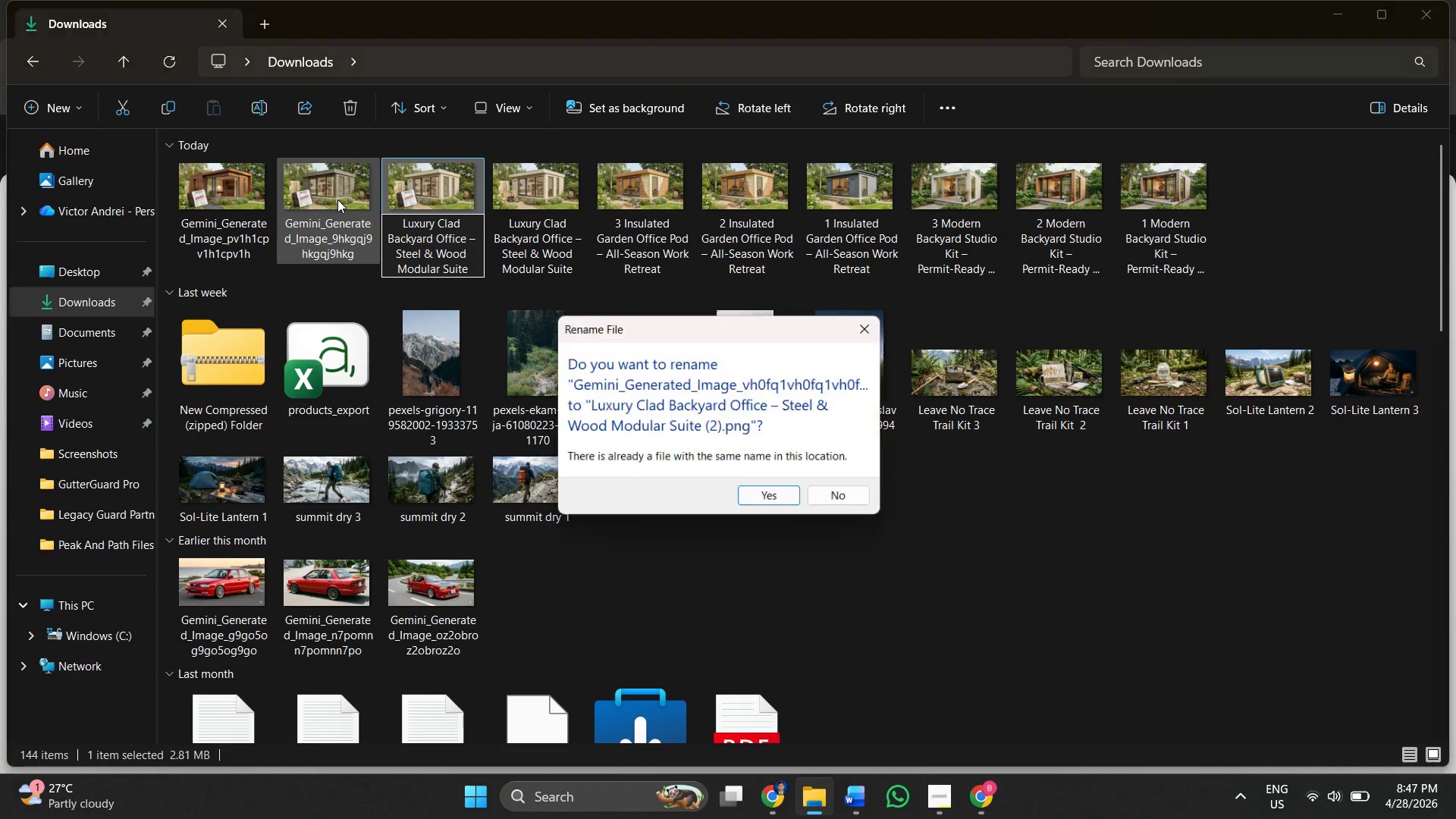 
right_click([337, 199])
 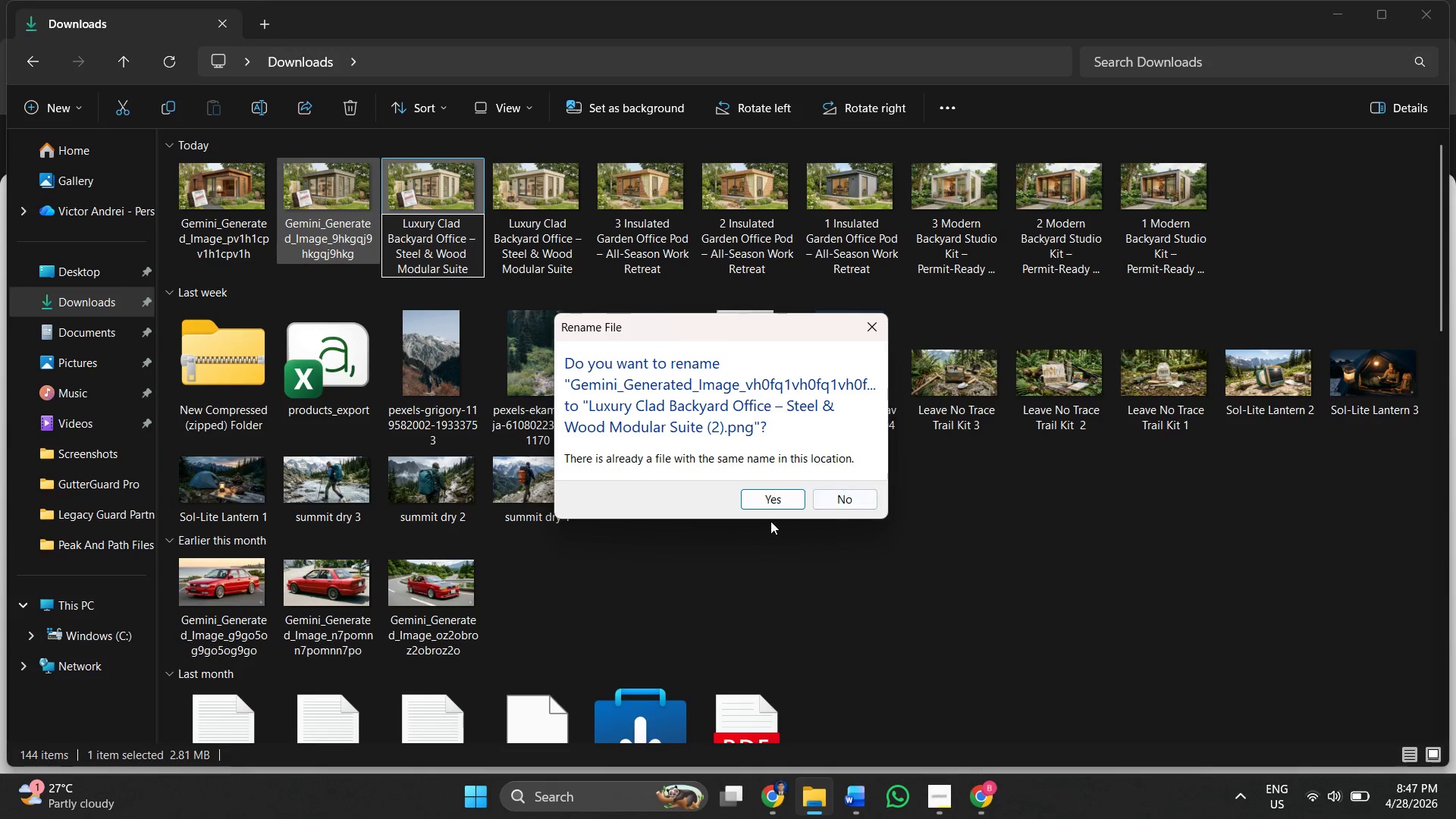 
left_click([761, 503])
 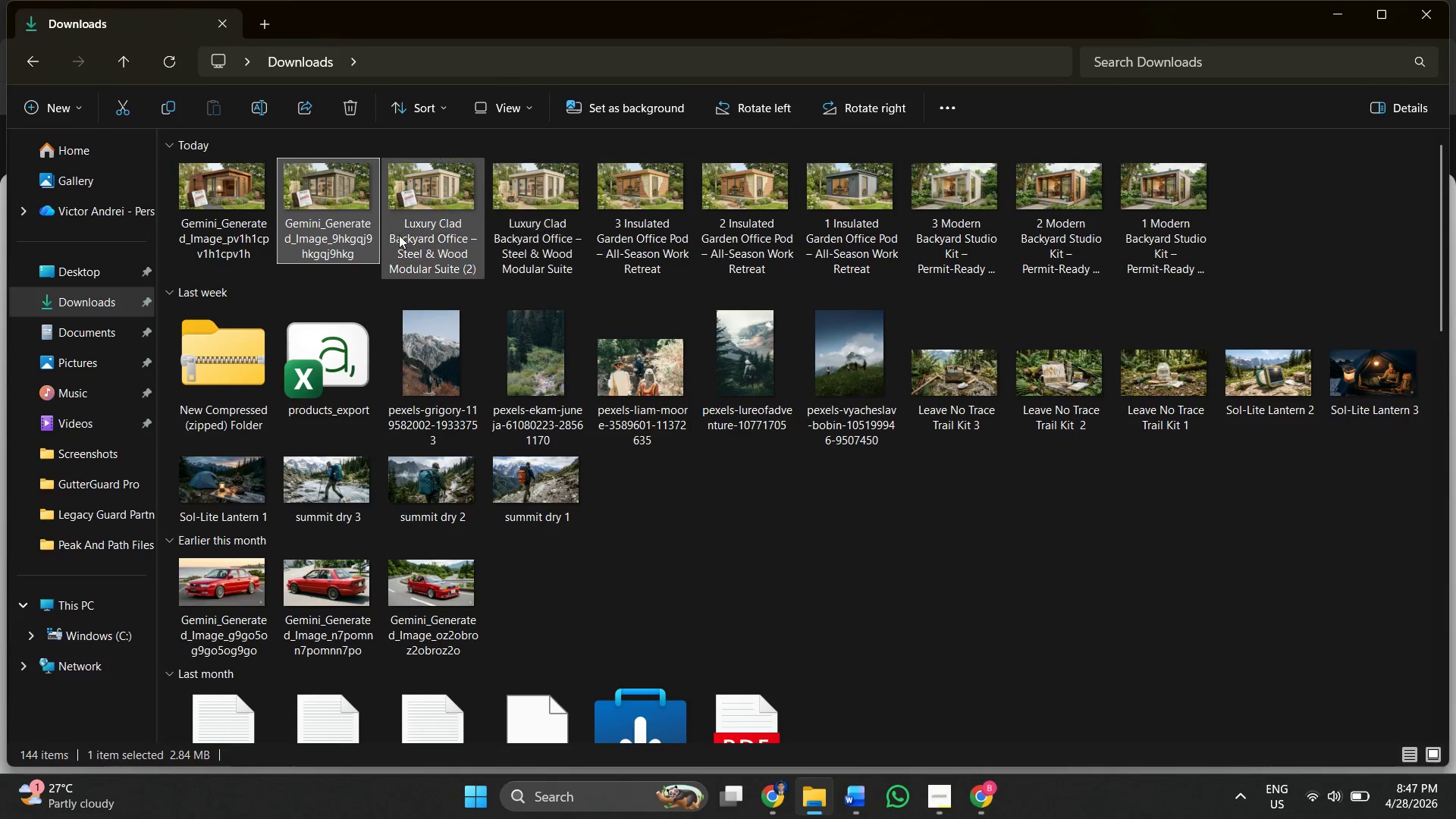 
right_click([363, 234])
 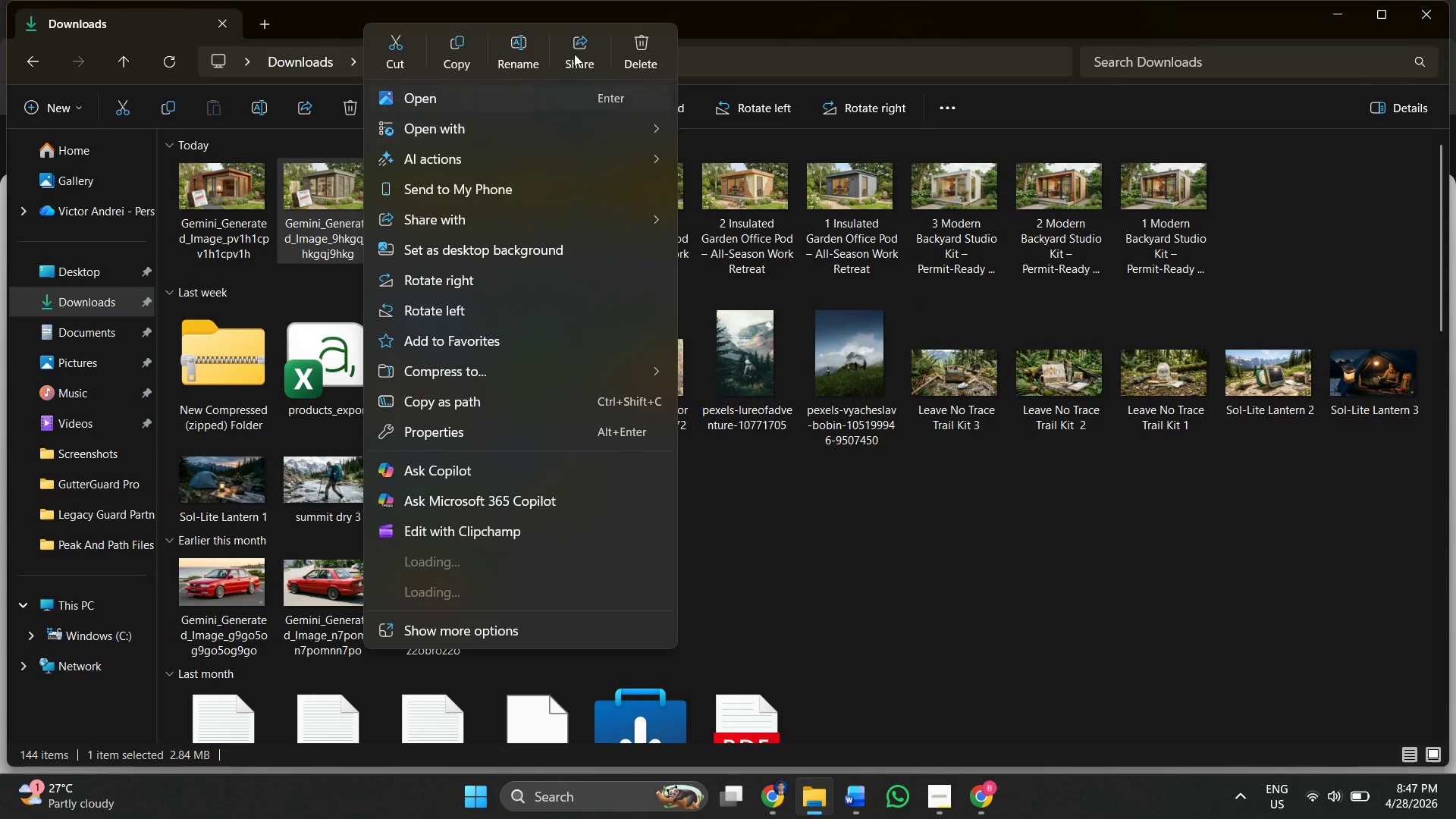 
left_click([513, 54])
 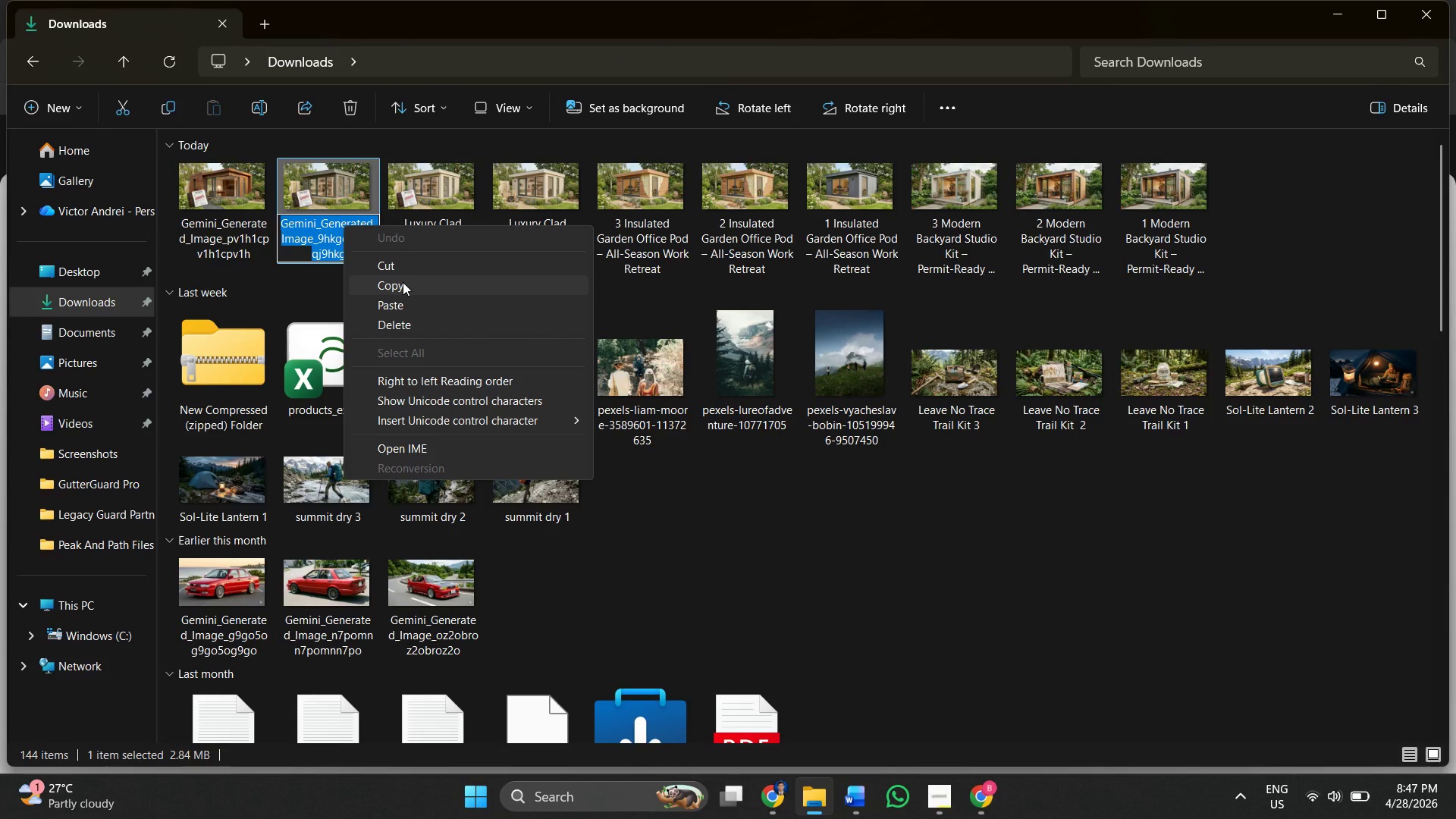 
left_click([409, 300])
 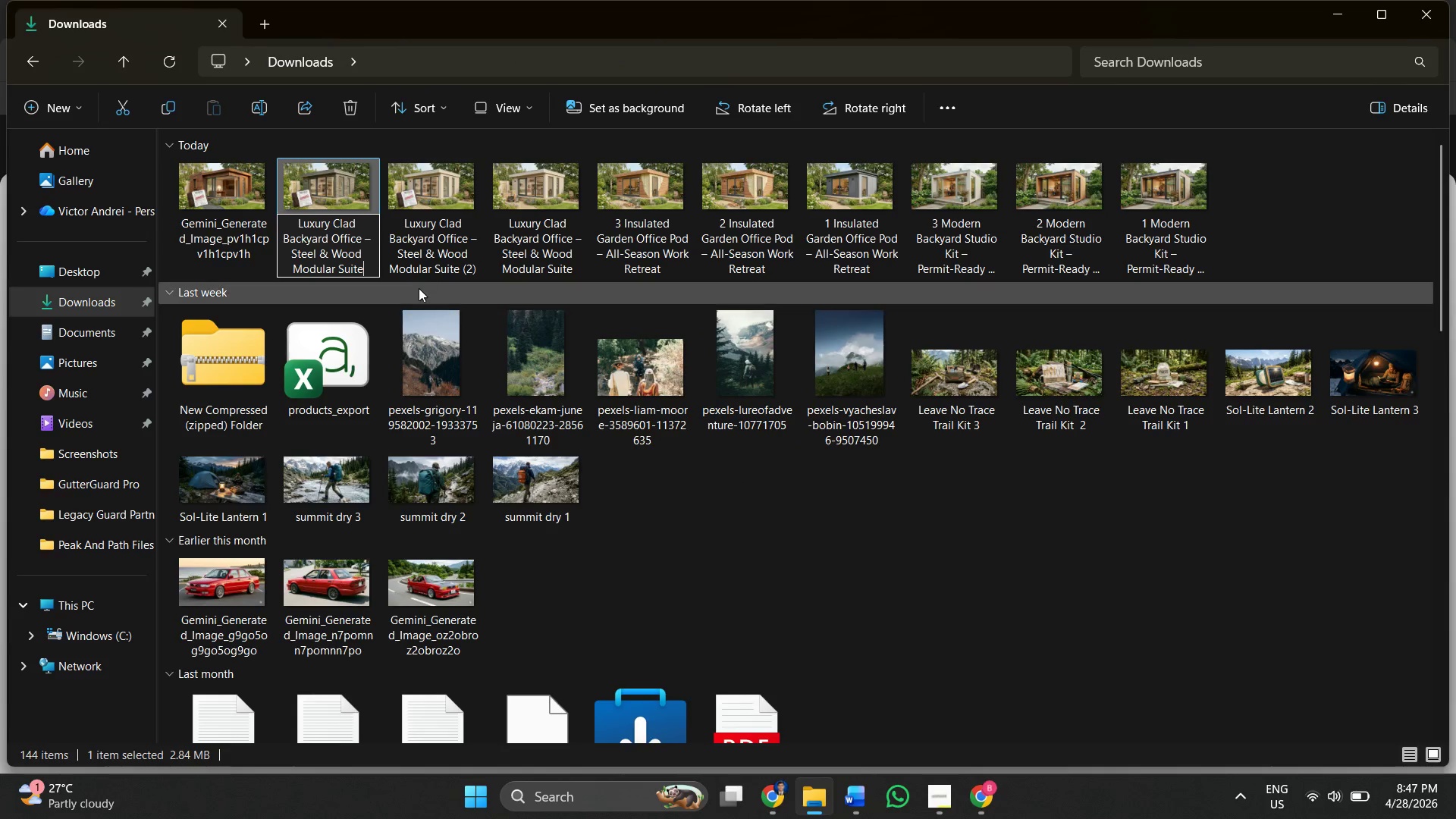 
left_click([340, 224])
 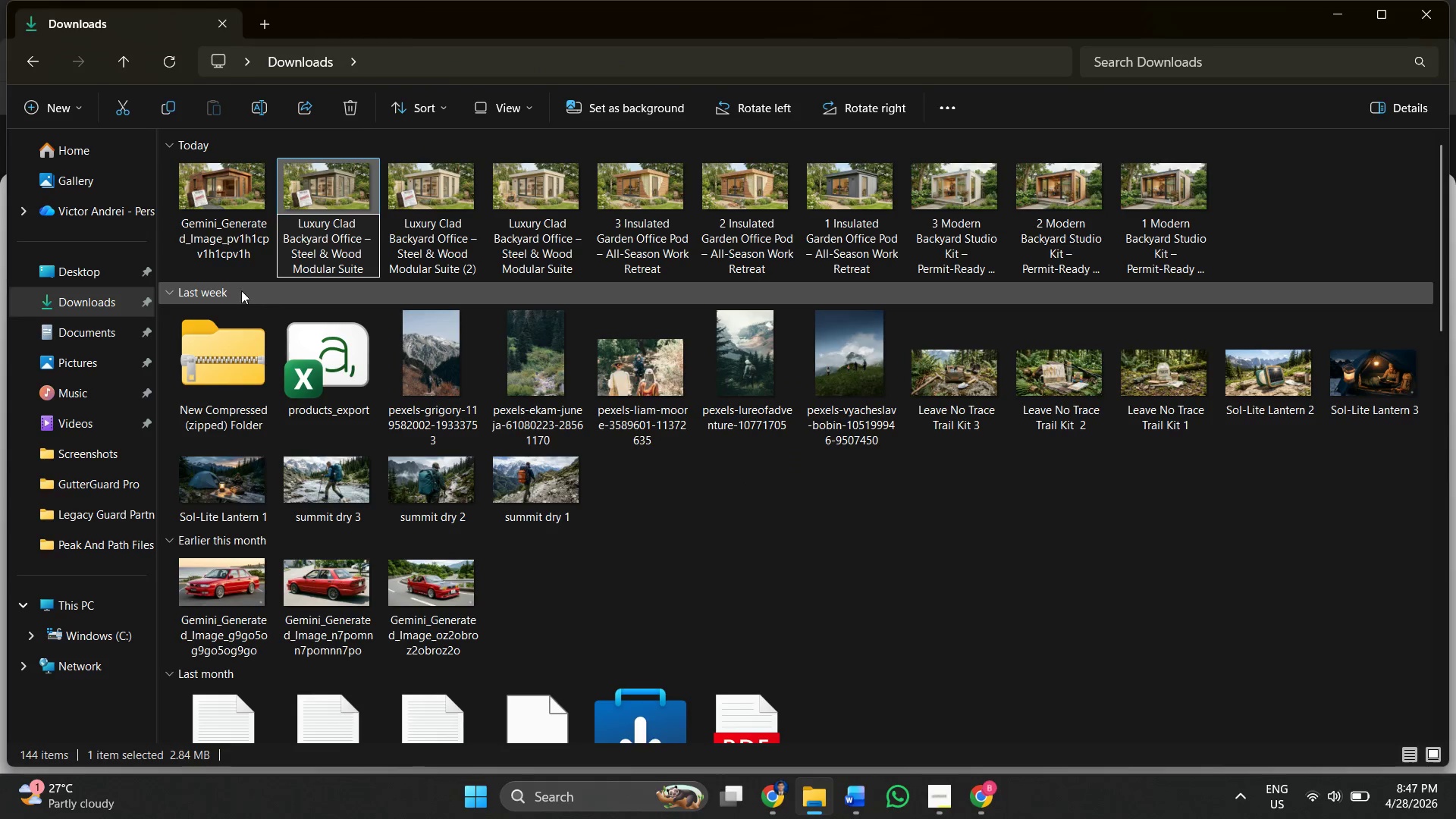 
left_click([234, 270])
 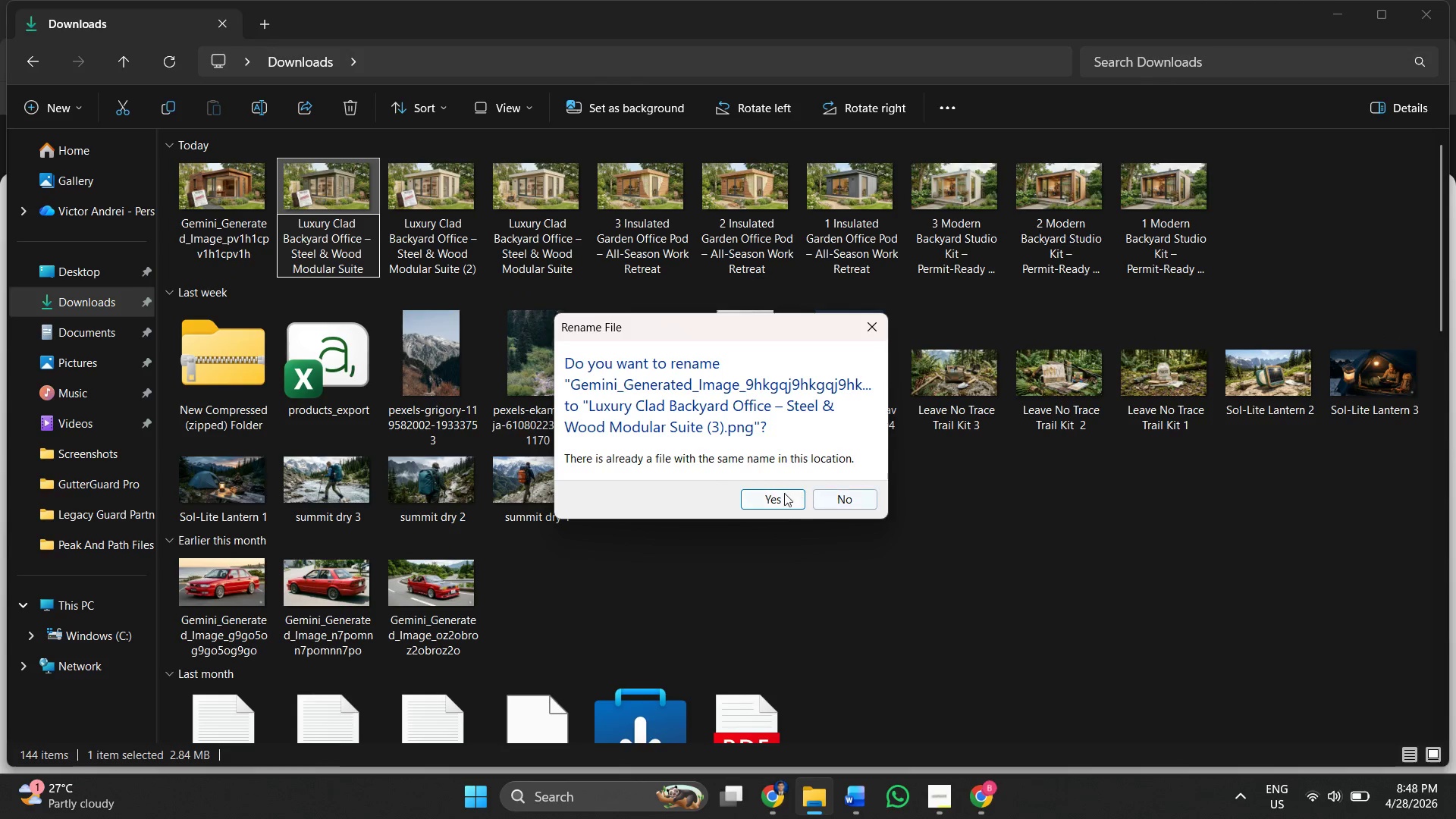 
left_click([758, 492])
 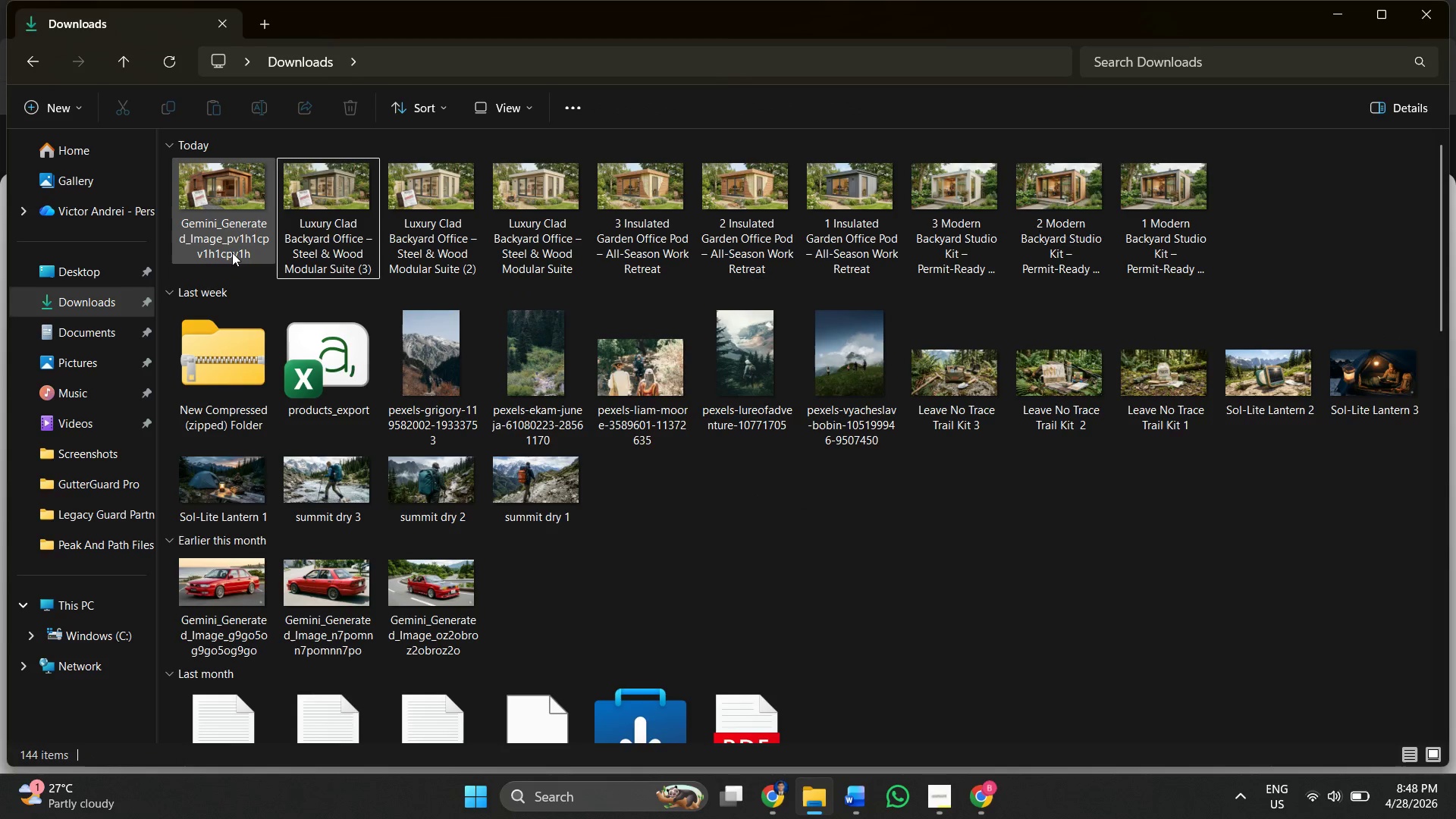 
left_click([228, 243])
 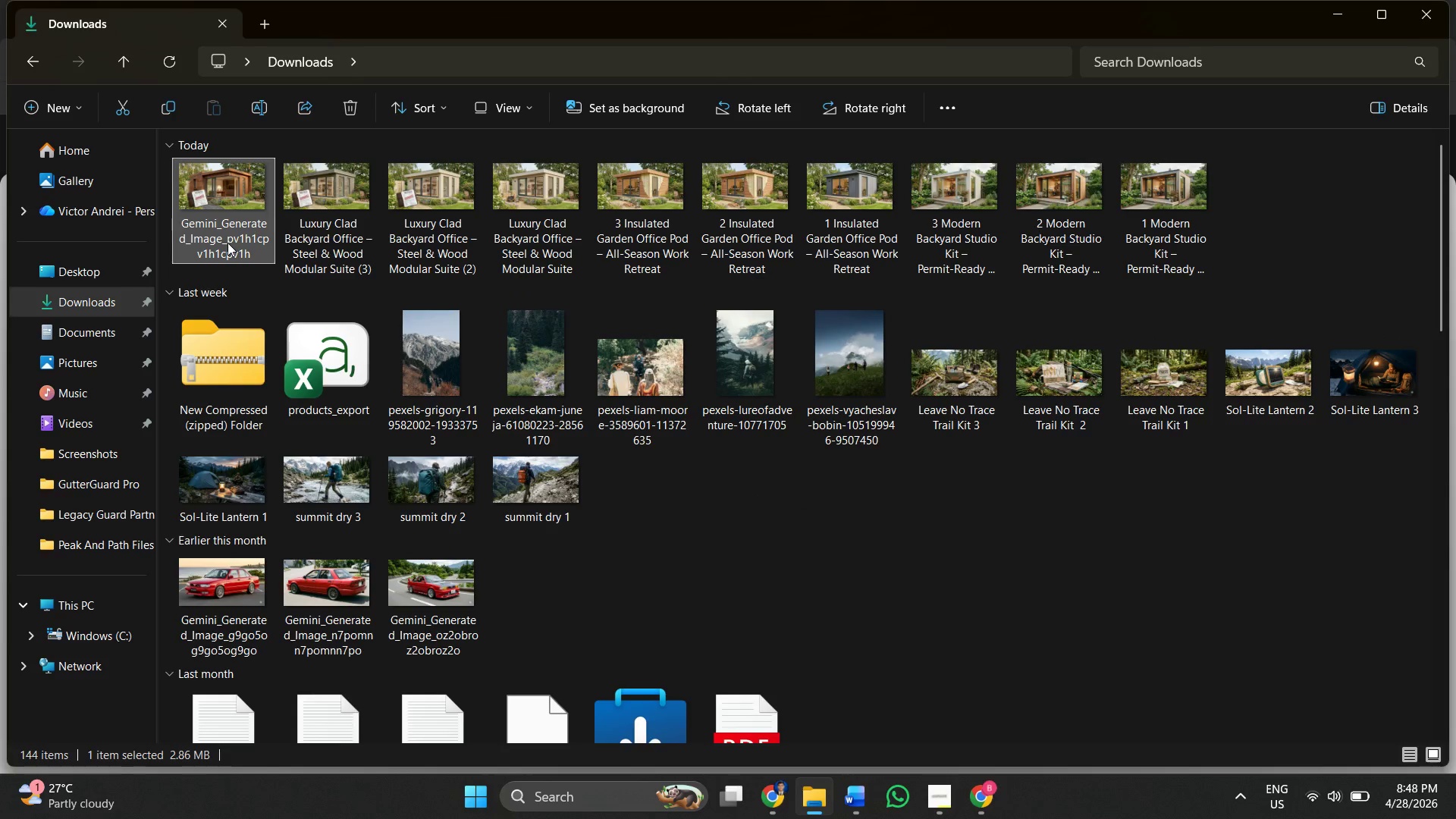 
right_click([228, 243])
 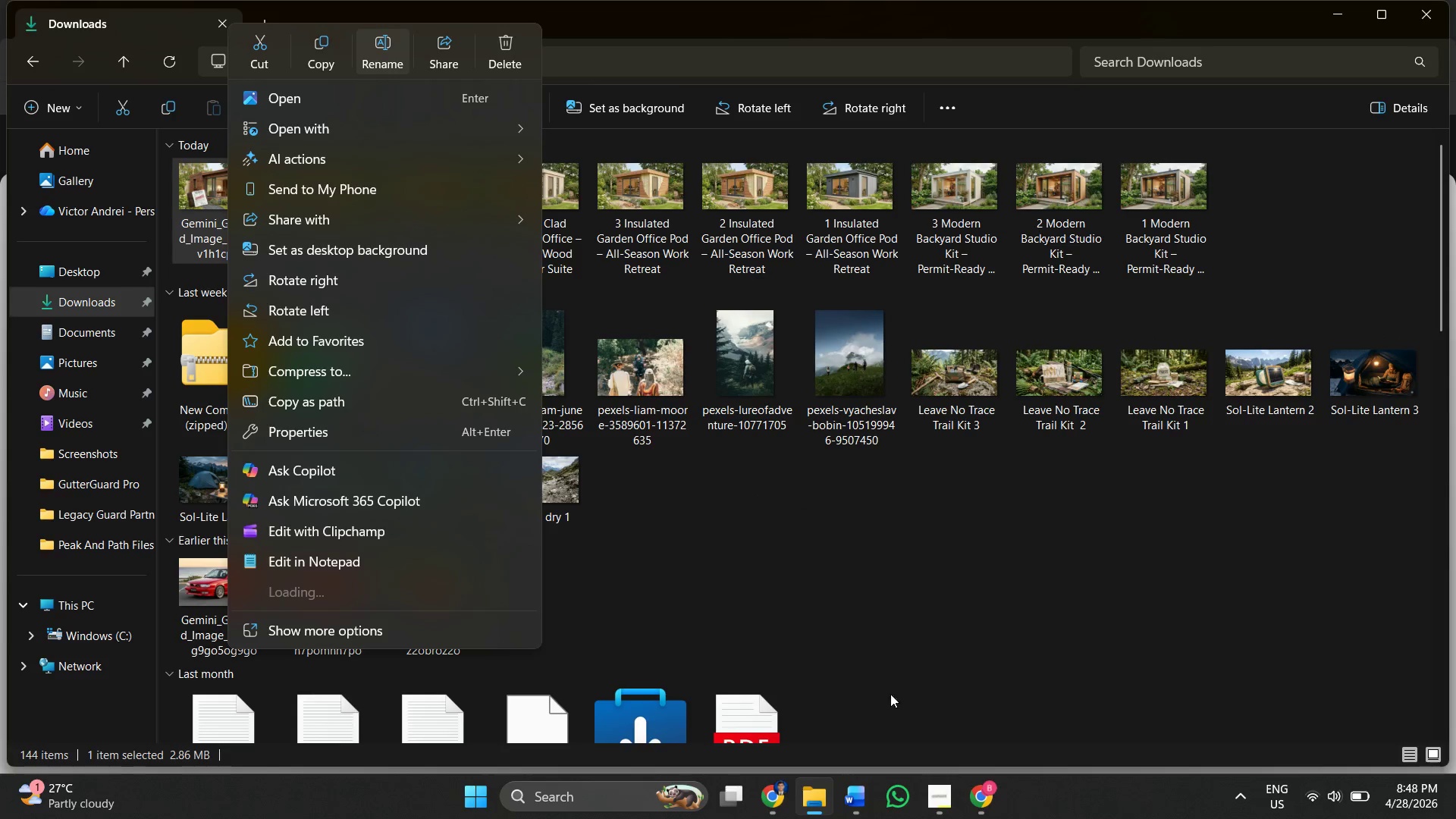 
left_click([925, 681])
 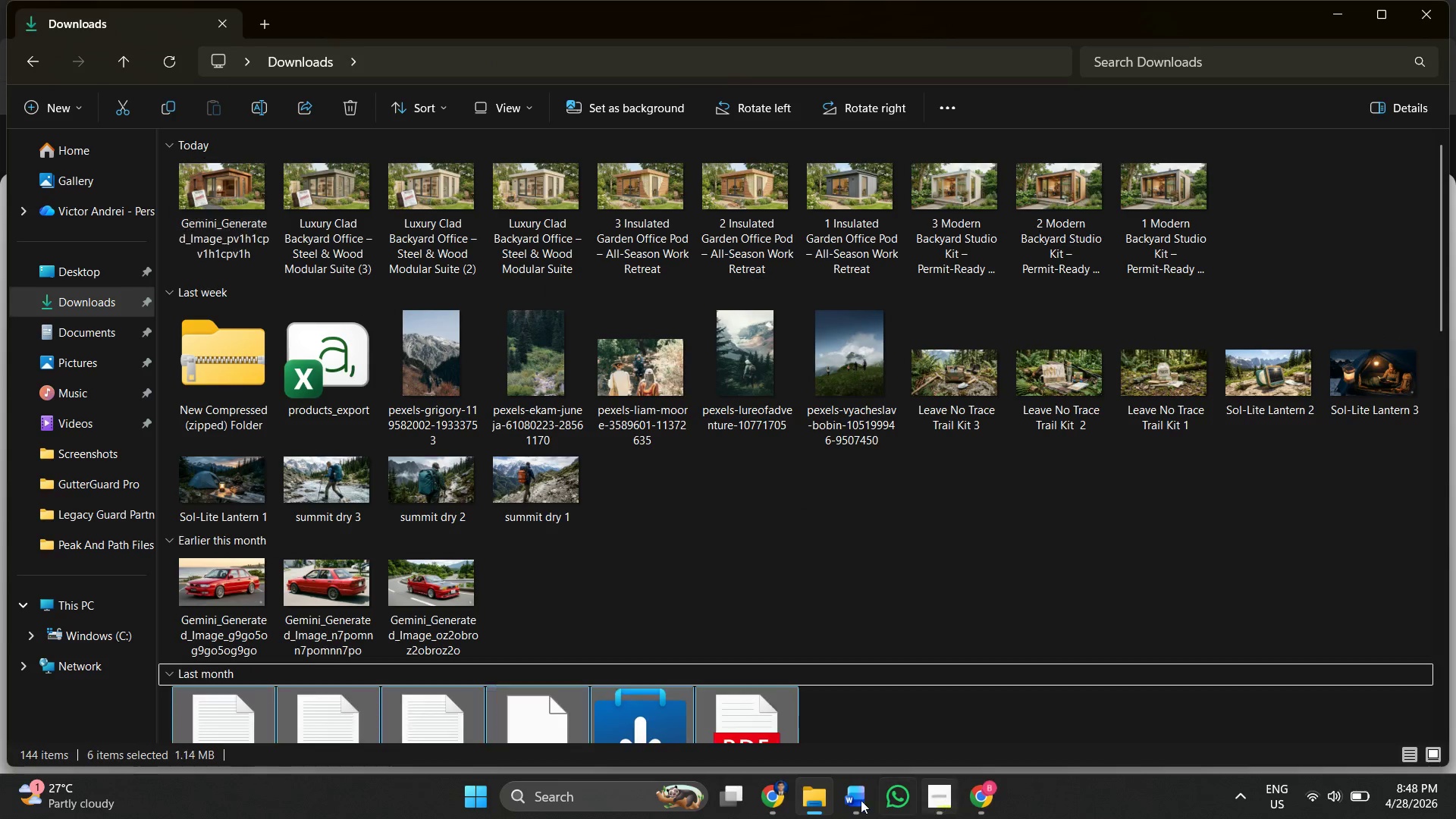 
mouse_move([847, 783])
 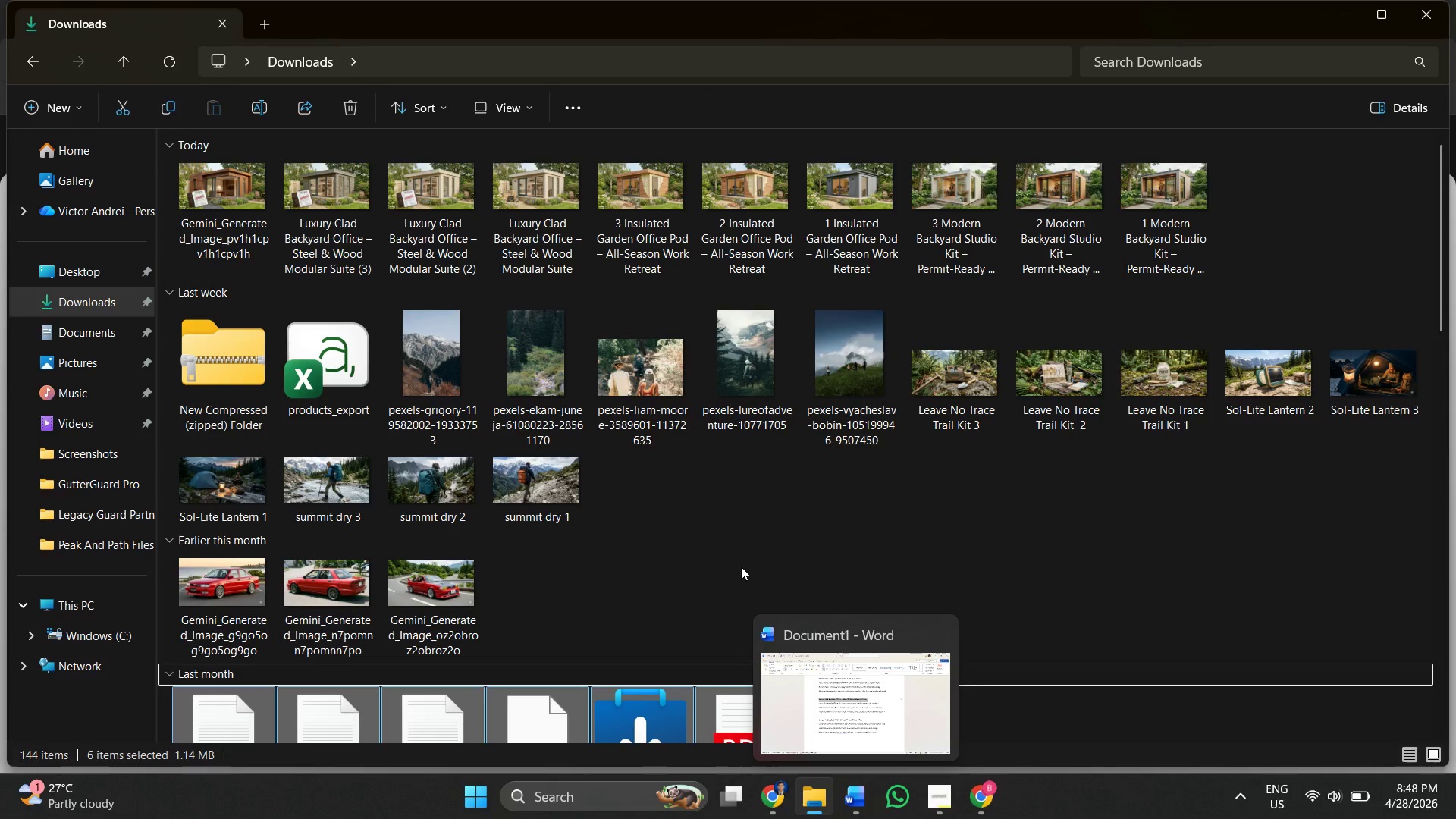 
left_click([741, 566])
 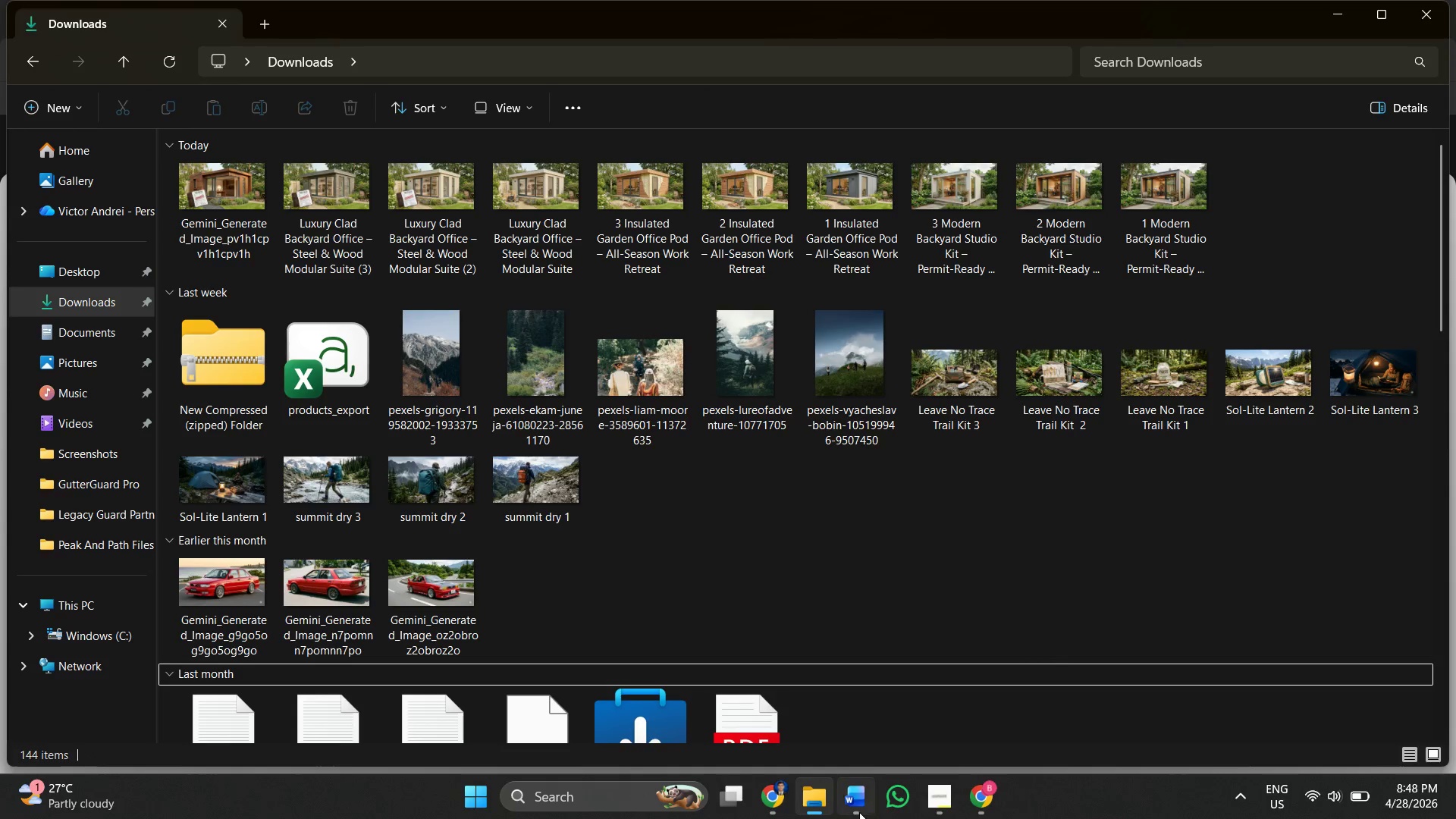 
left_click([856, 810])
 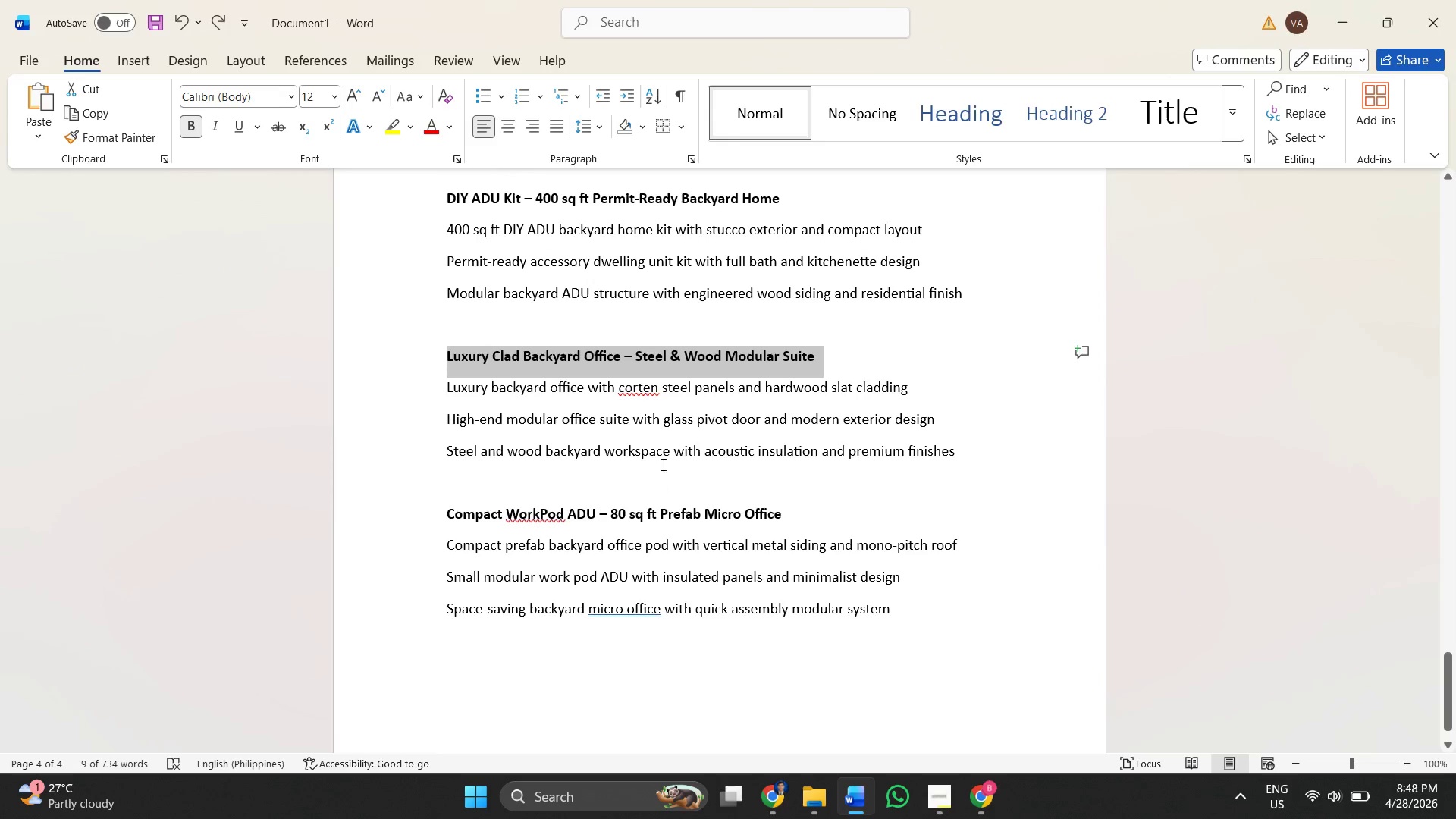 
scroll: coordinate [653, 438], scroll_direction: down, amount: 6.0
 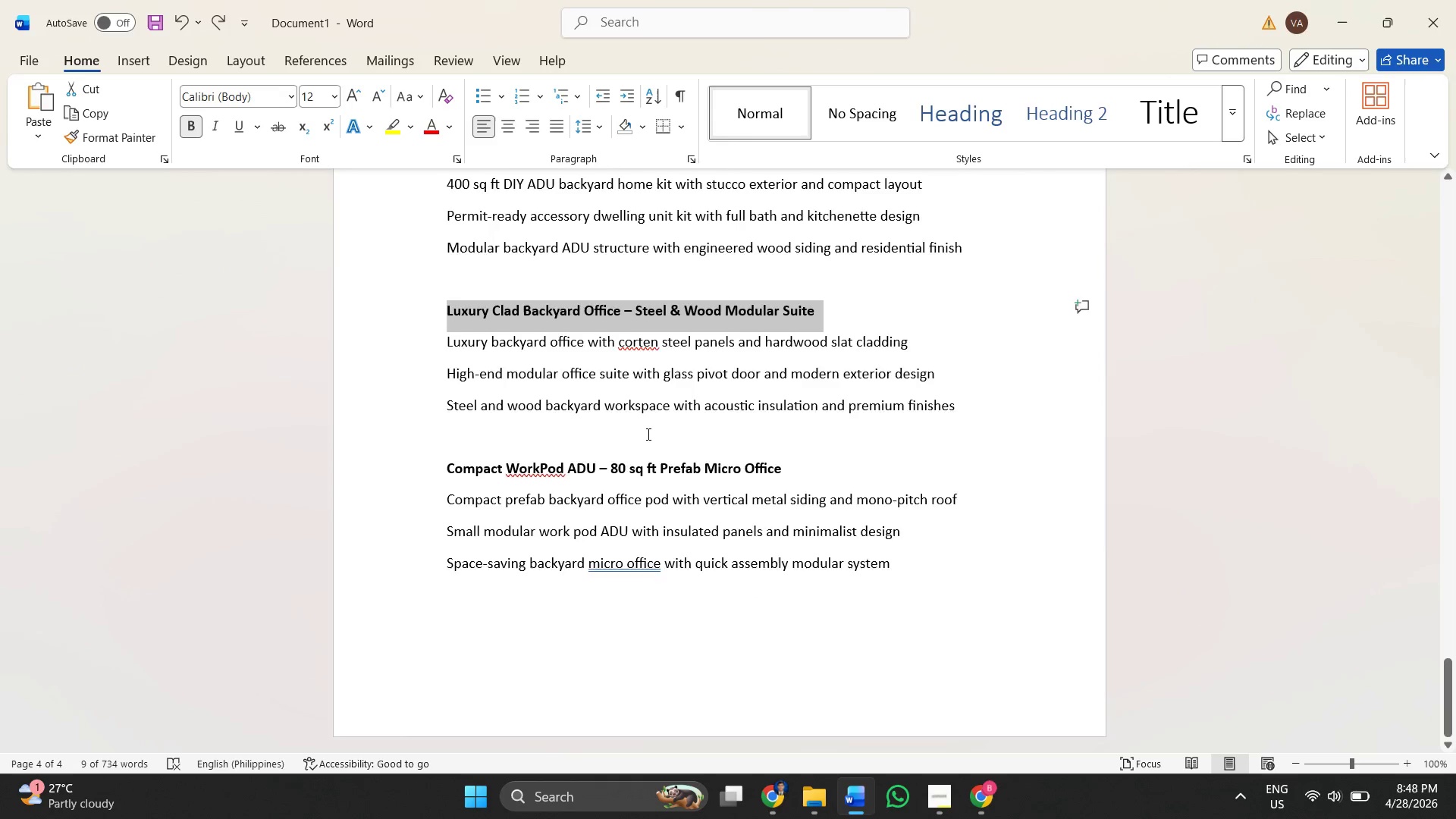 
scroll: coordinate [647, 434], scroll_direction: up, amount: 5.0
 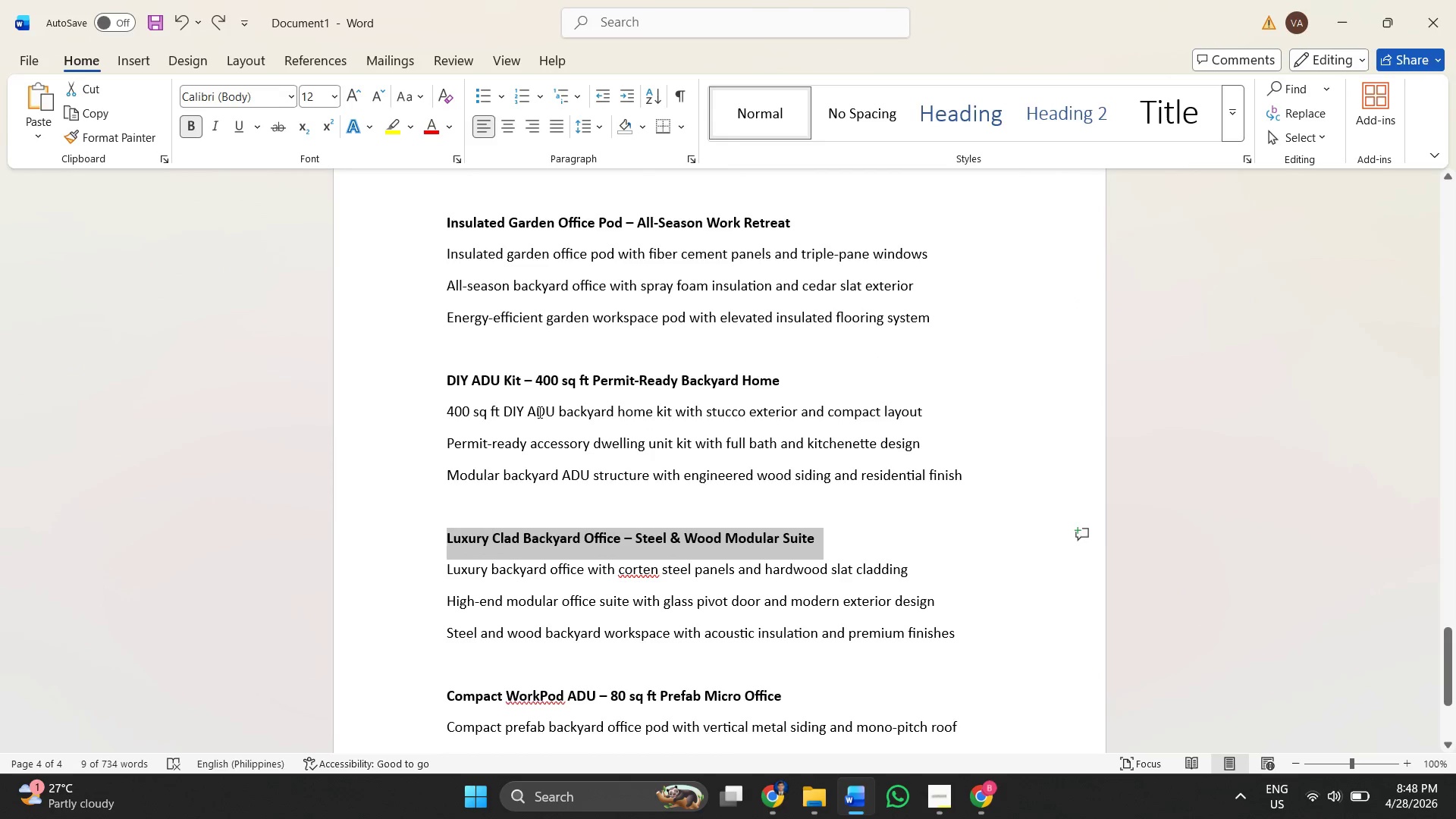 
left_click([517, 391])
 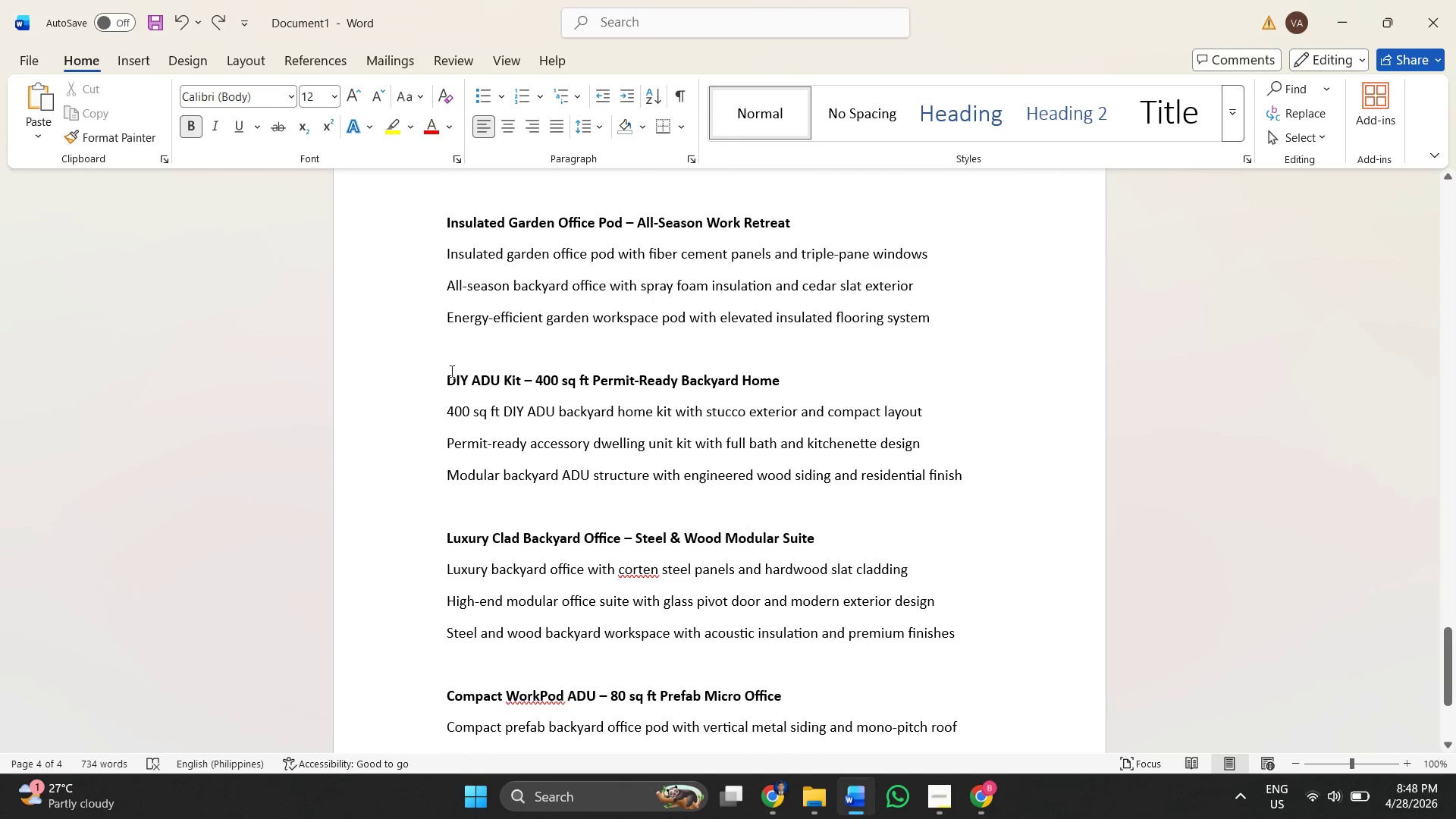 
left_click_drag(start_coordinate=[448, 369], to_coordinate=[513, 372])
 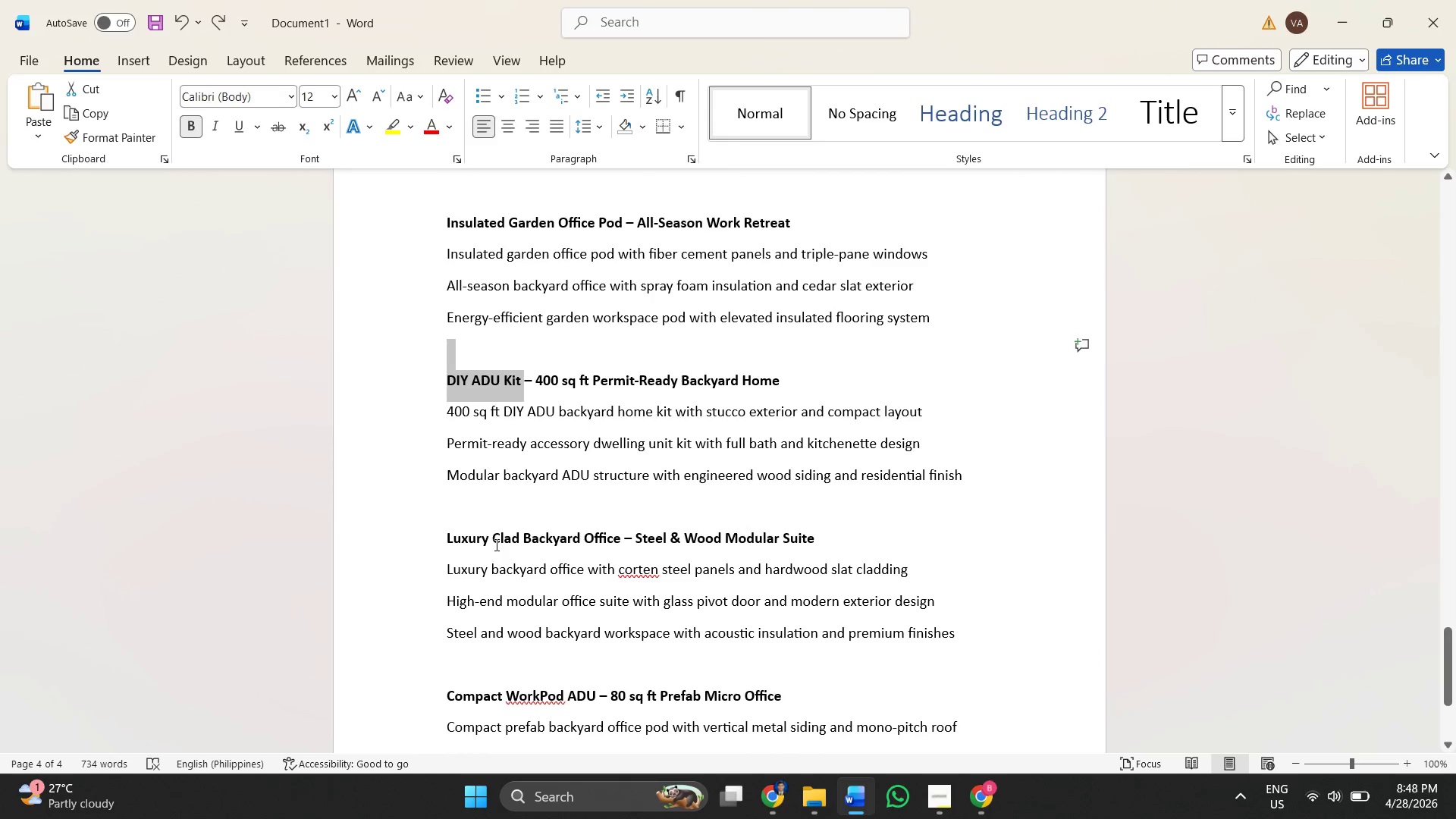 
left_click([495, 544])
 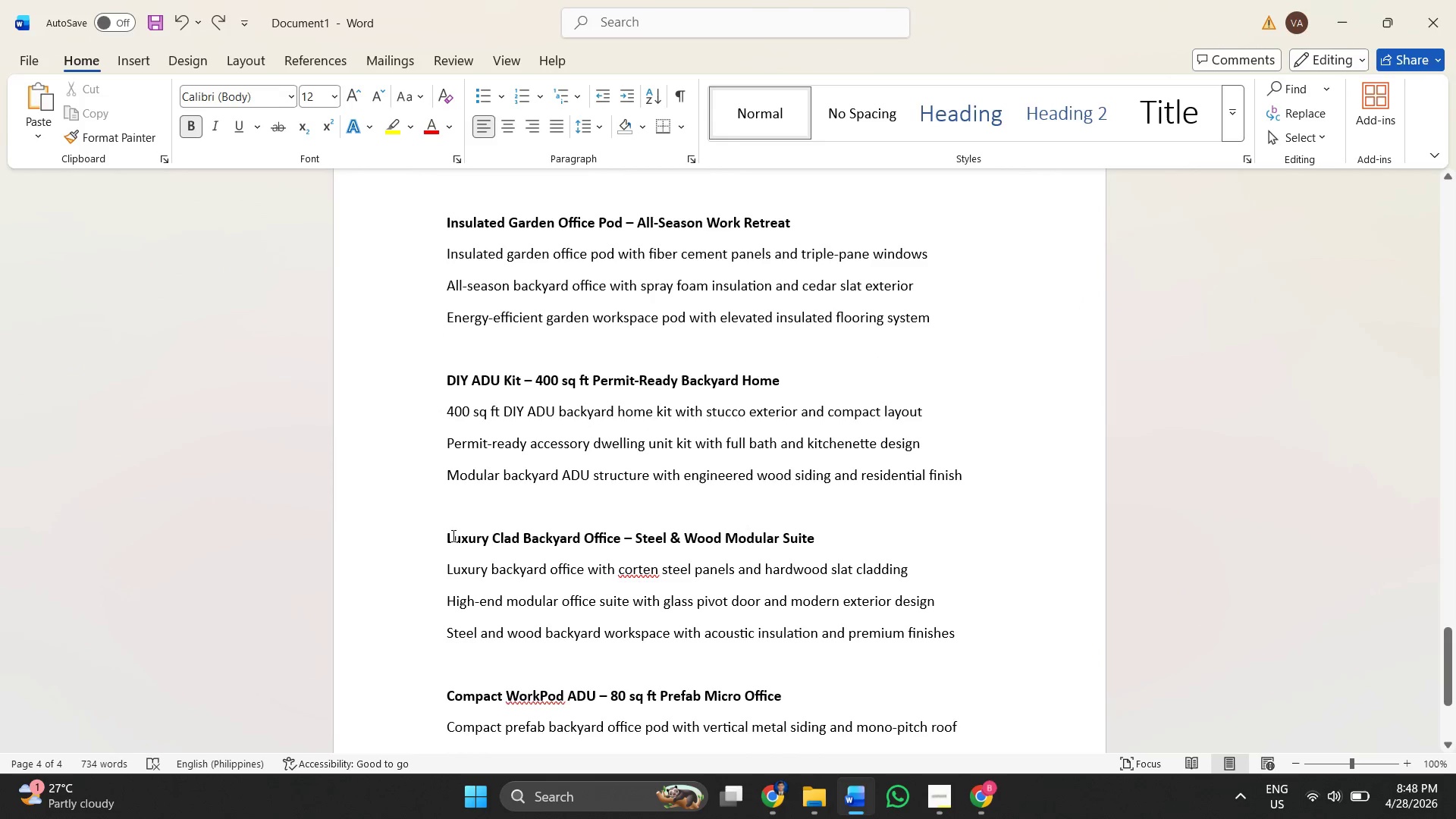 
left_click_drag(start_coordinate=[452, 535], to_coordinate=[799, 531])
 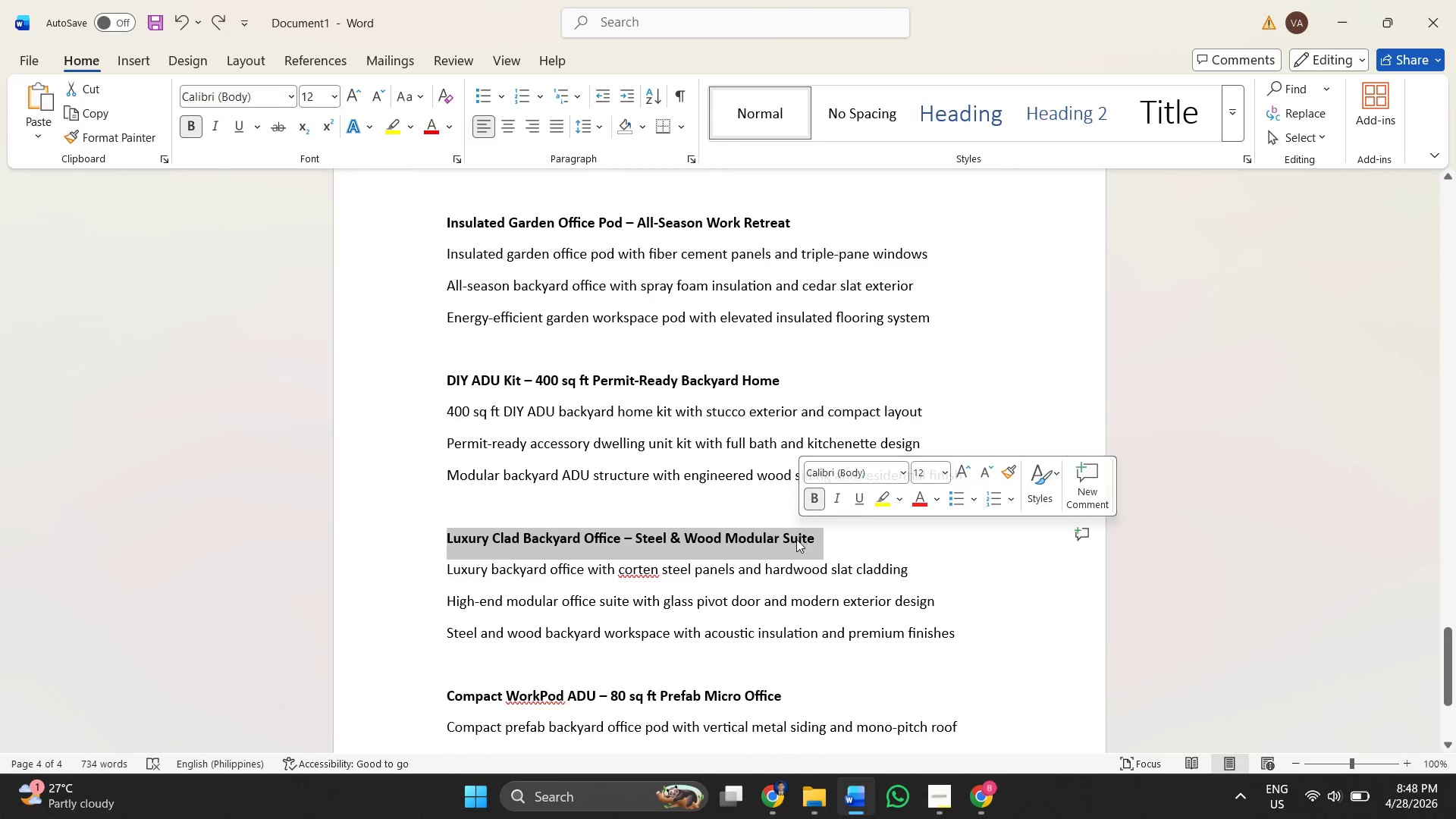 
right_click([796, 539])
 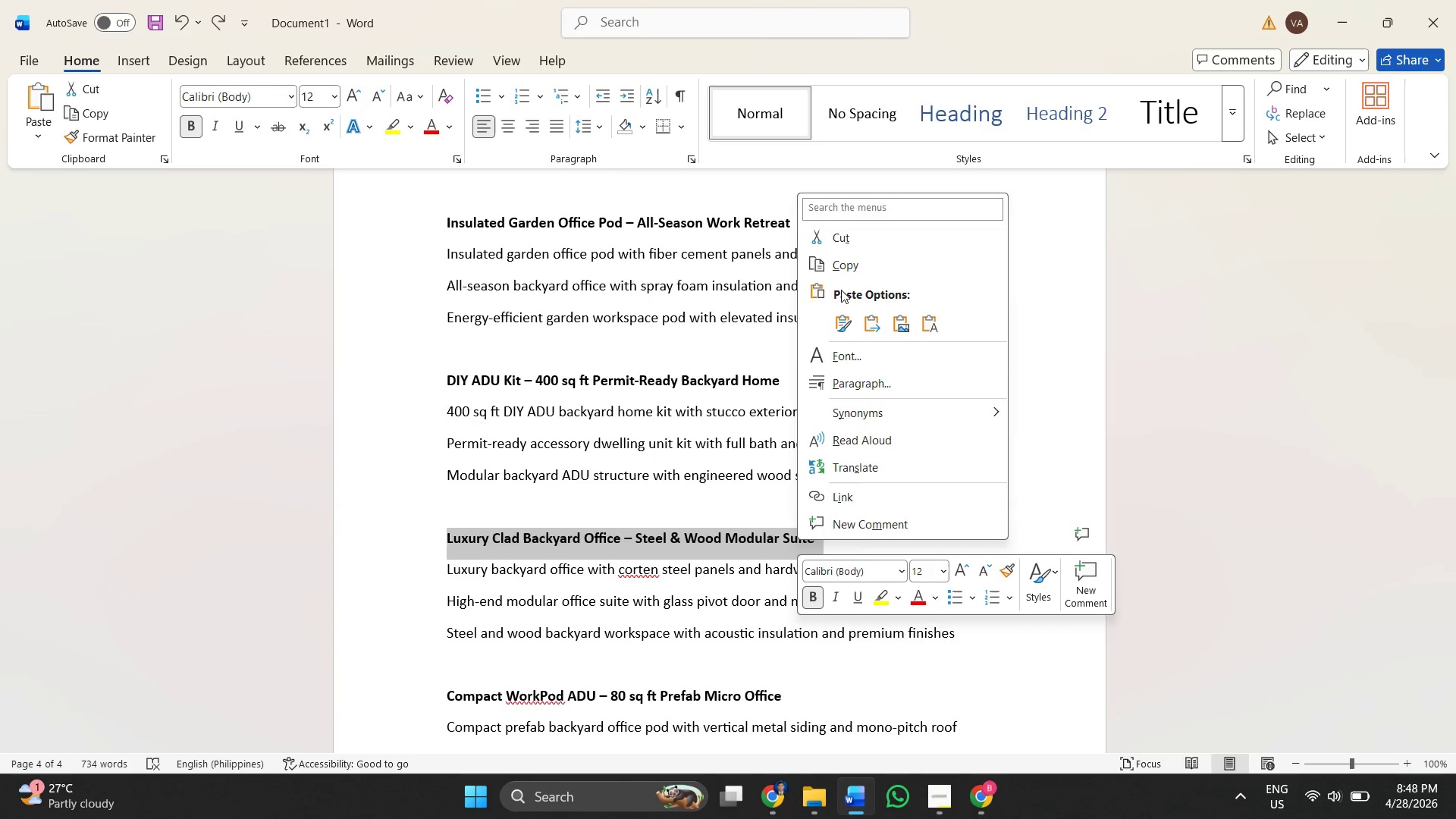 
left_click([838, 265])
 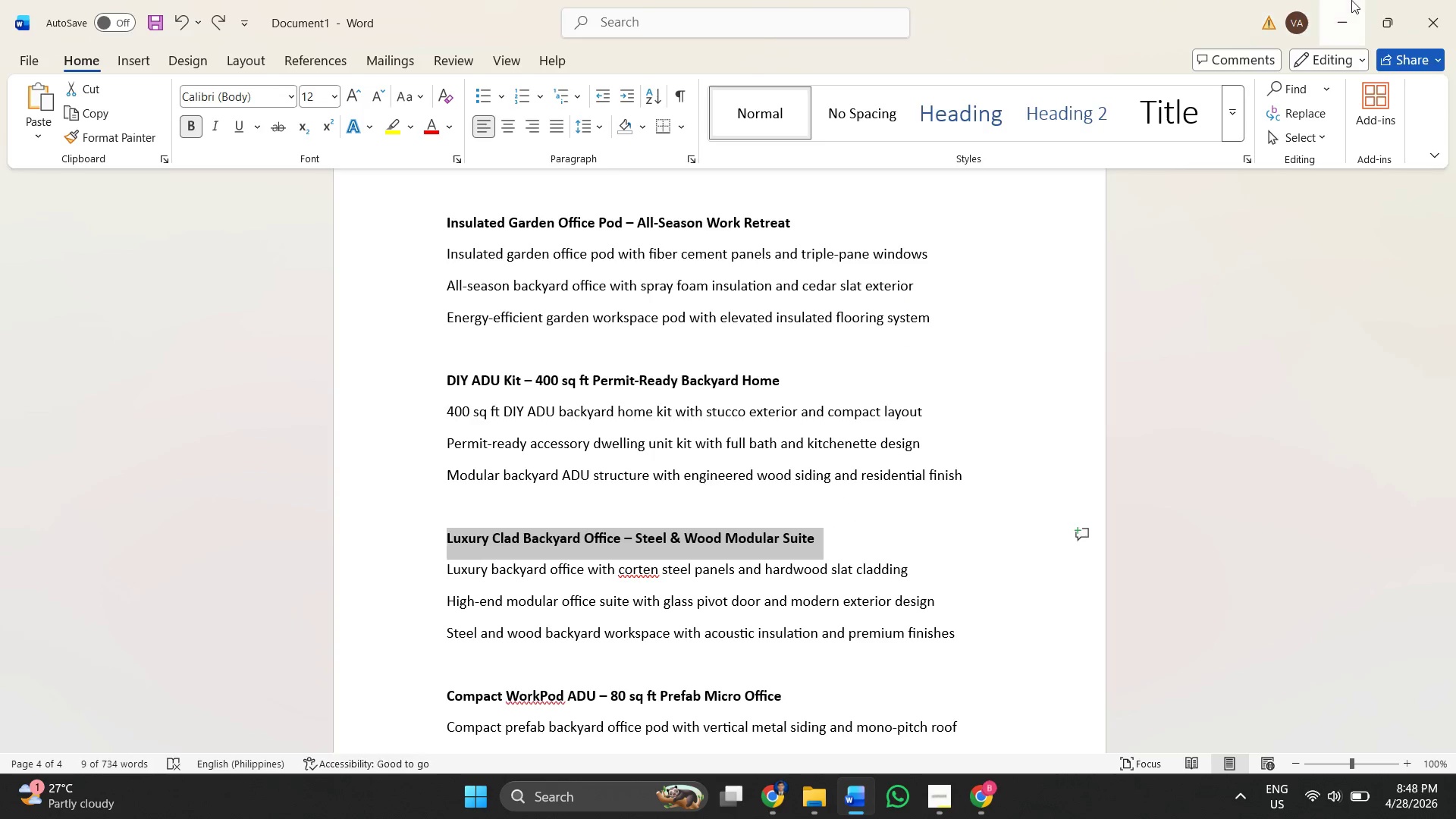 
left_click([1353, 1])
 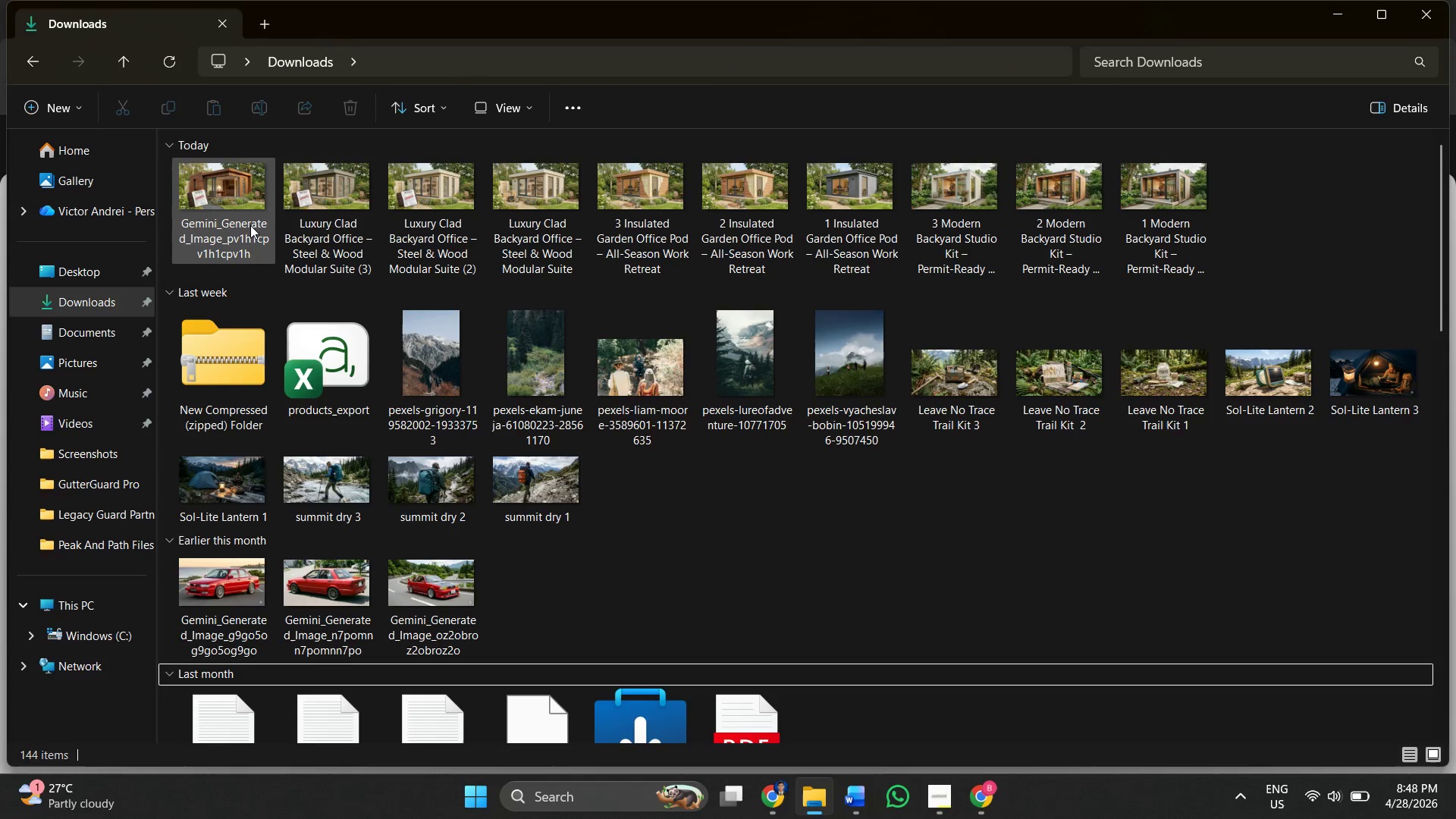 
left_click([247, 225])
 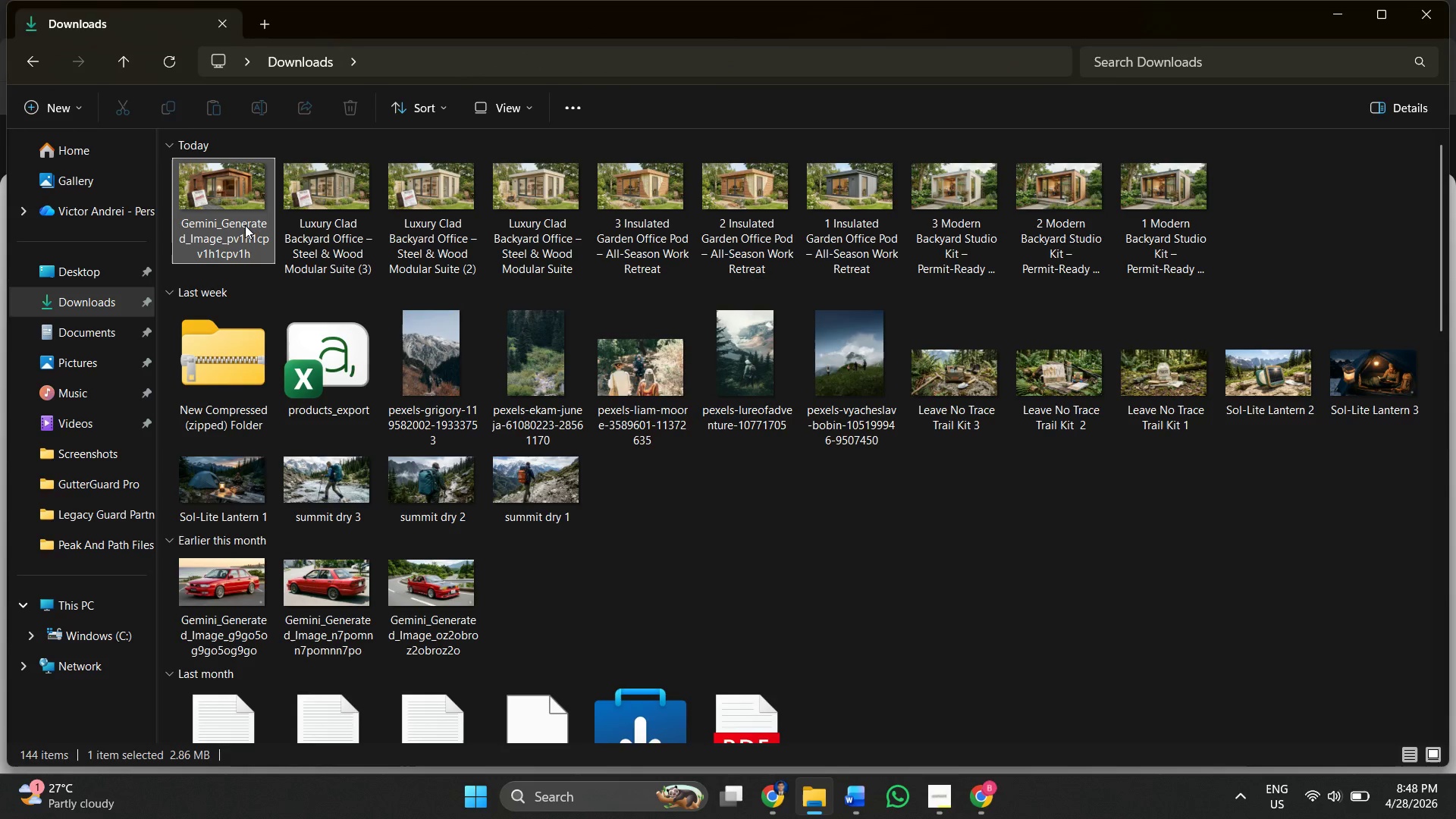 
right_click([245, 225])
 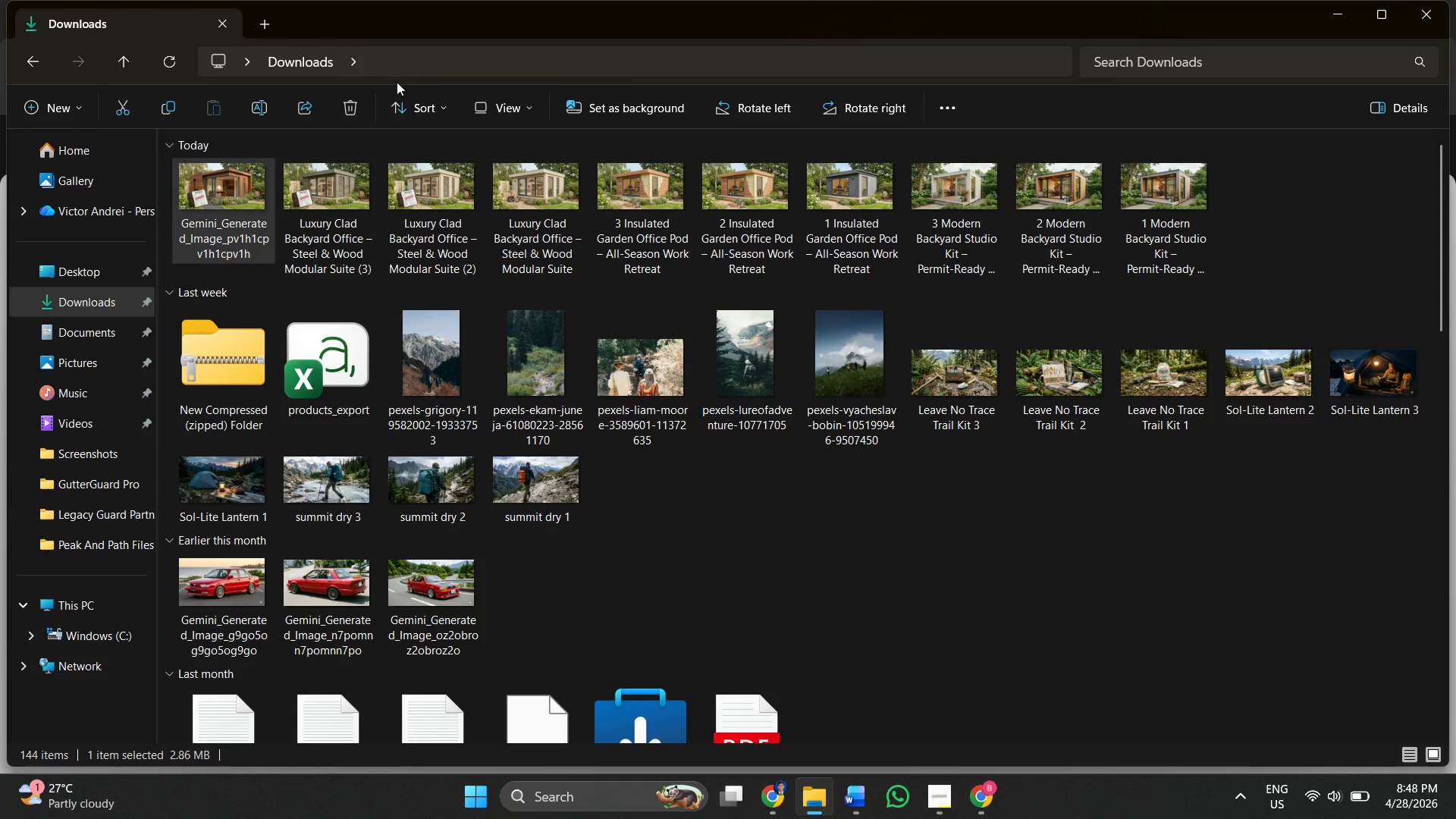 
right_click([239, 240])
 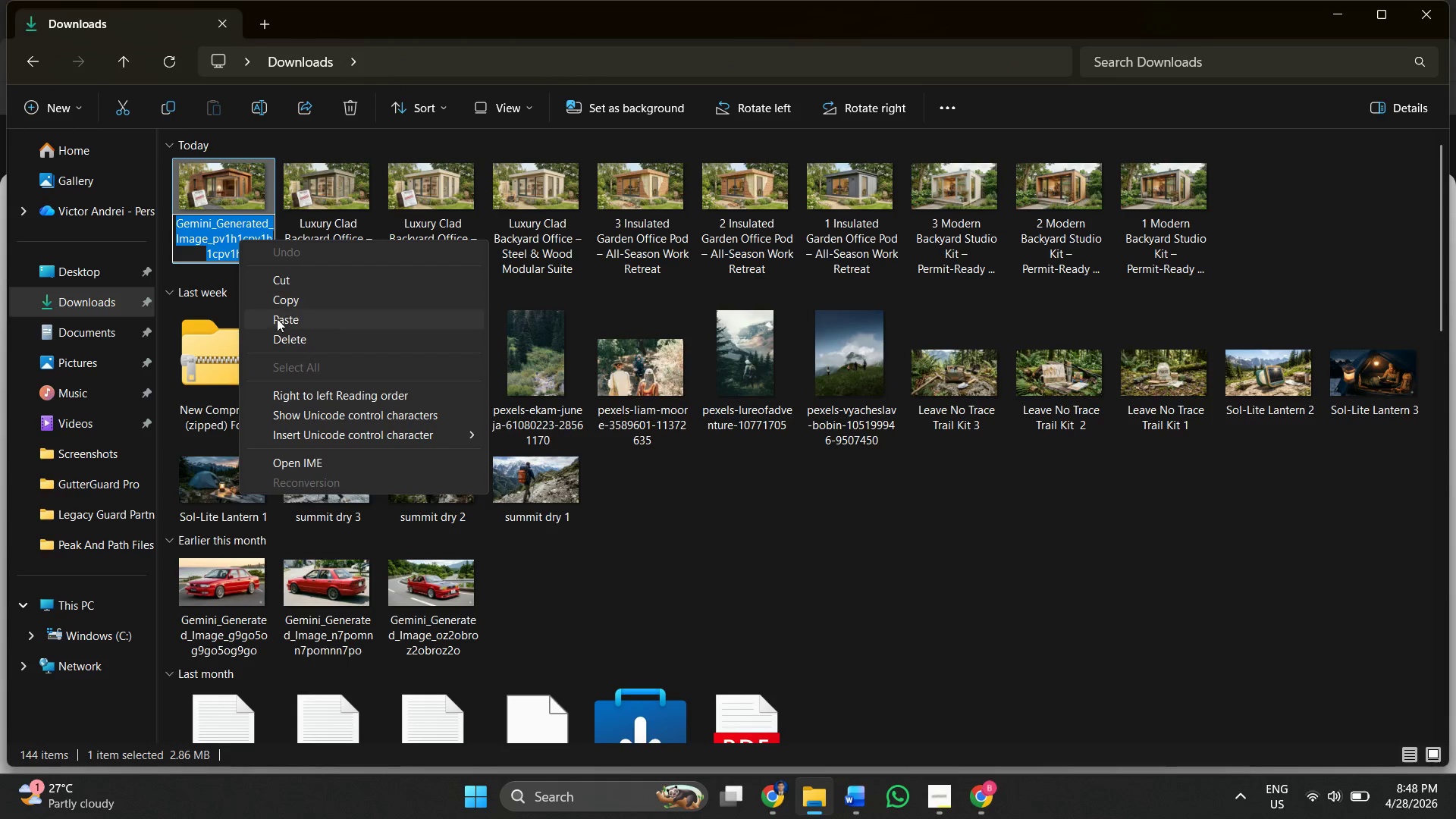 
left_click([282, 328])
 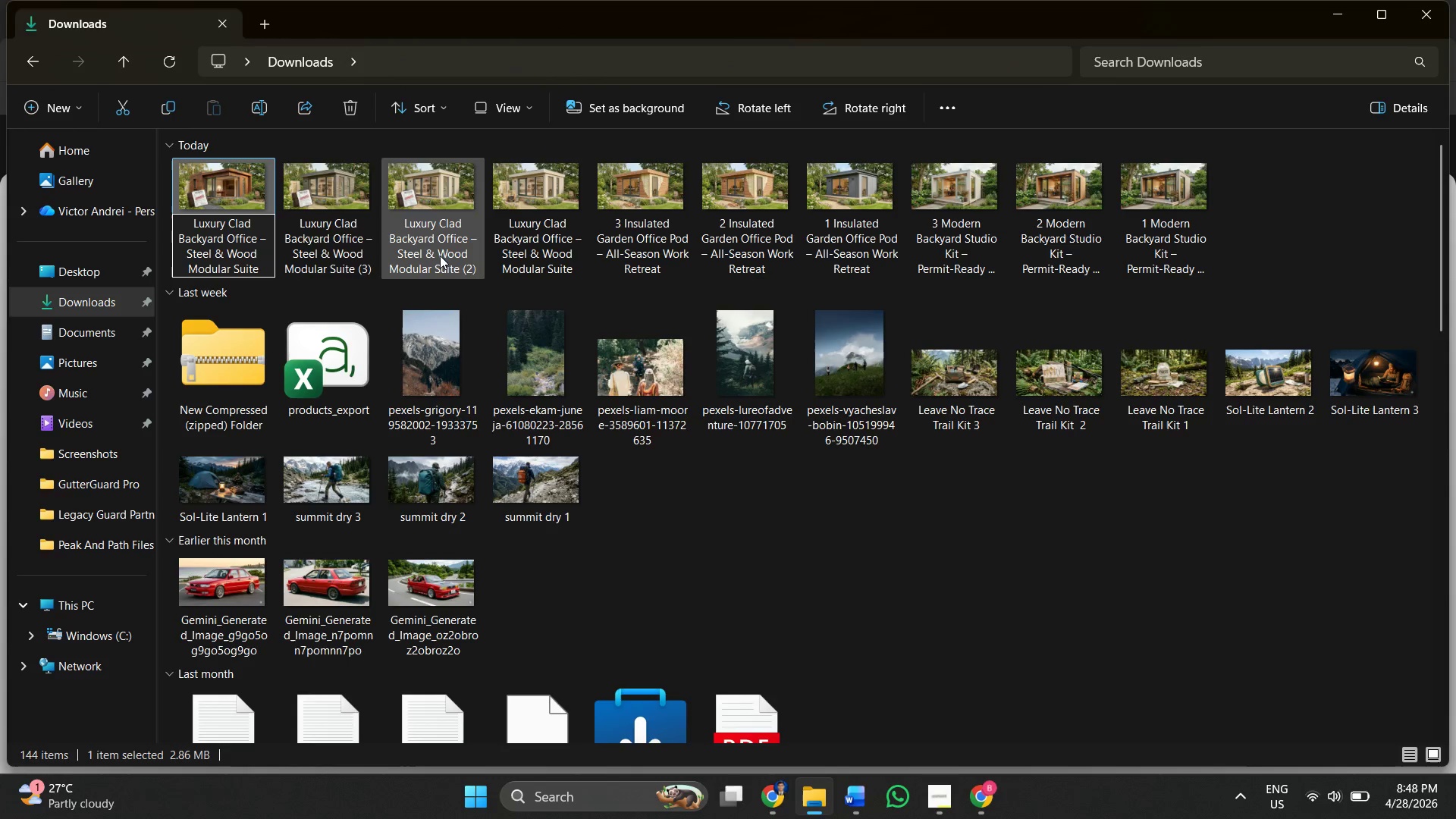 
left_click([372, 250])
 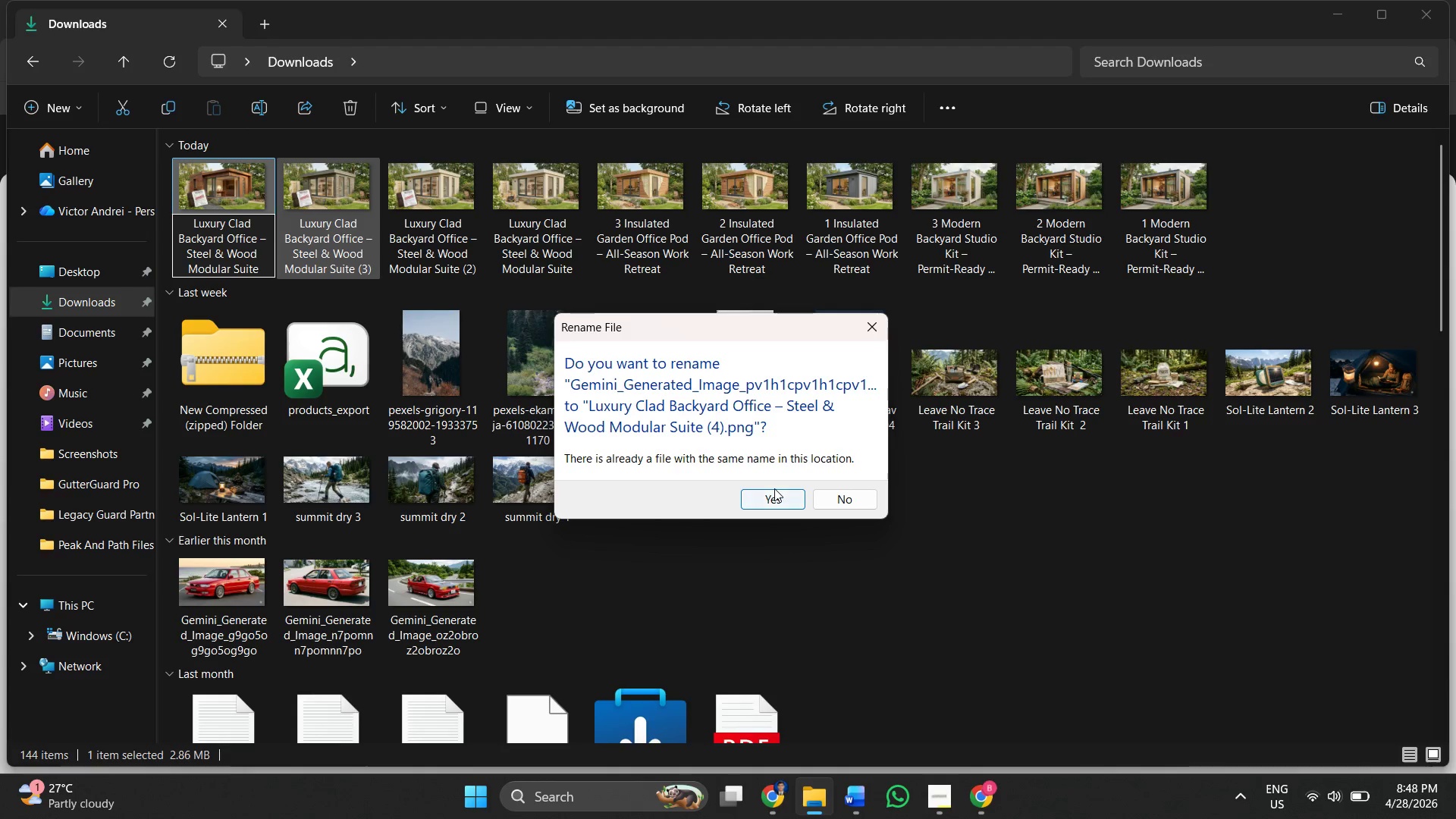 
left_click([767, 504])
 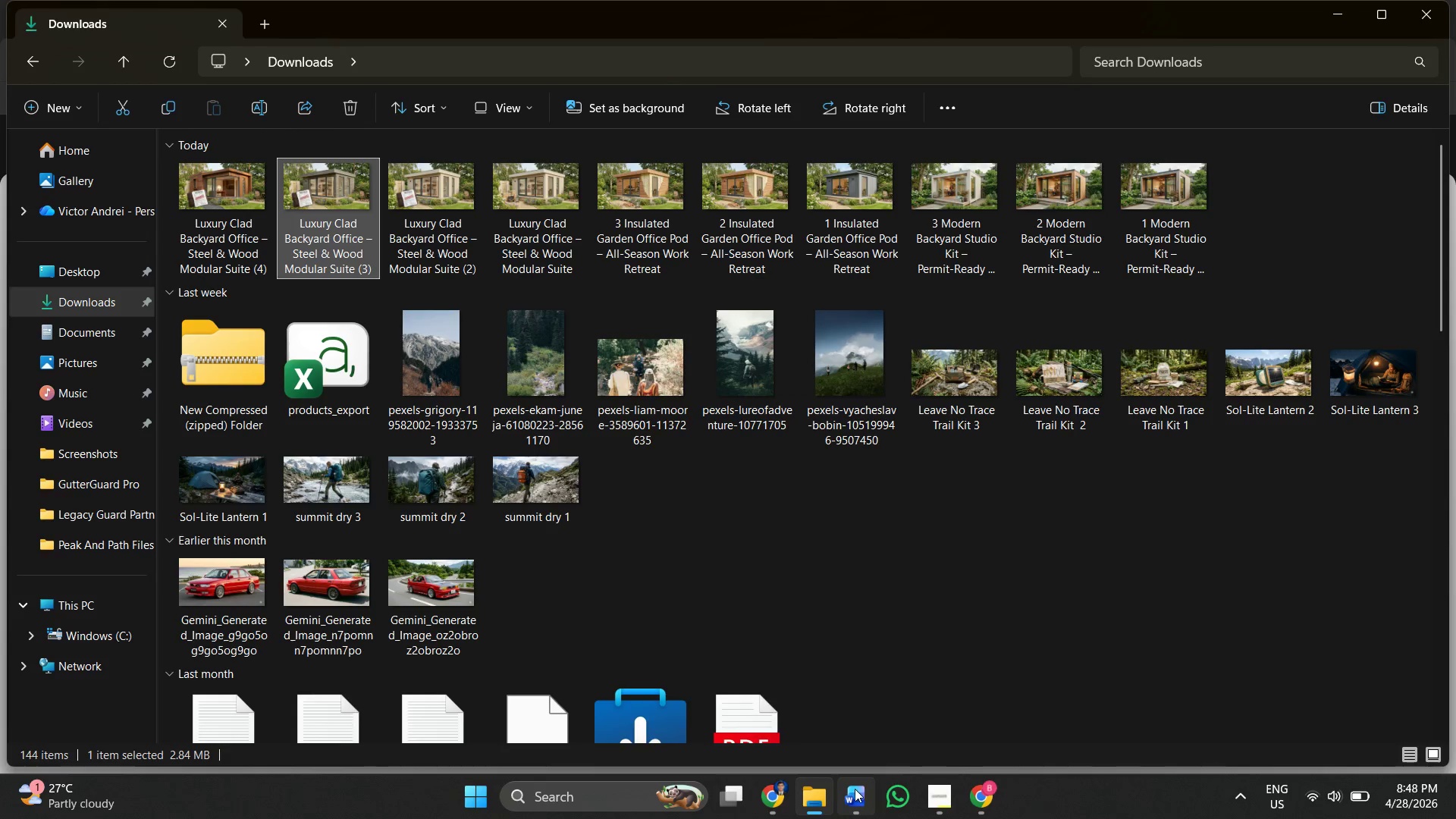 
left_click([853, 802])
 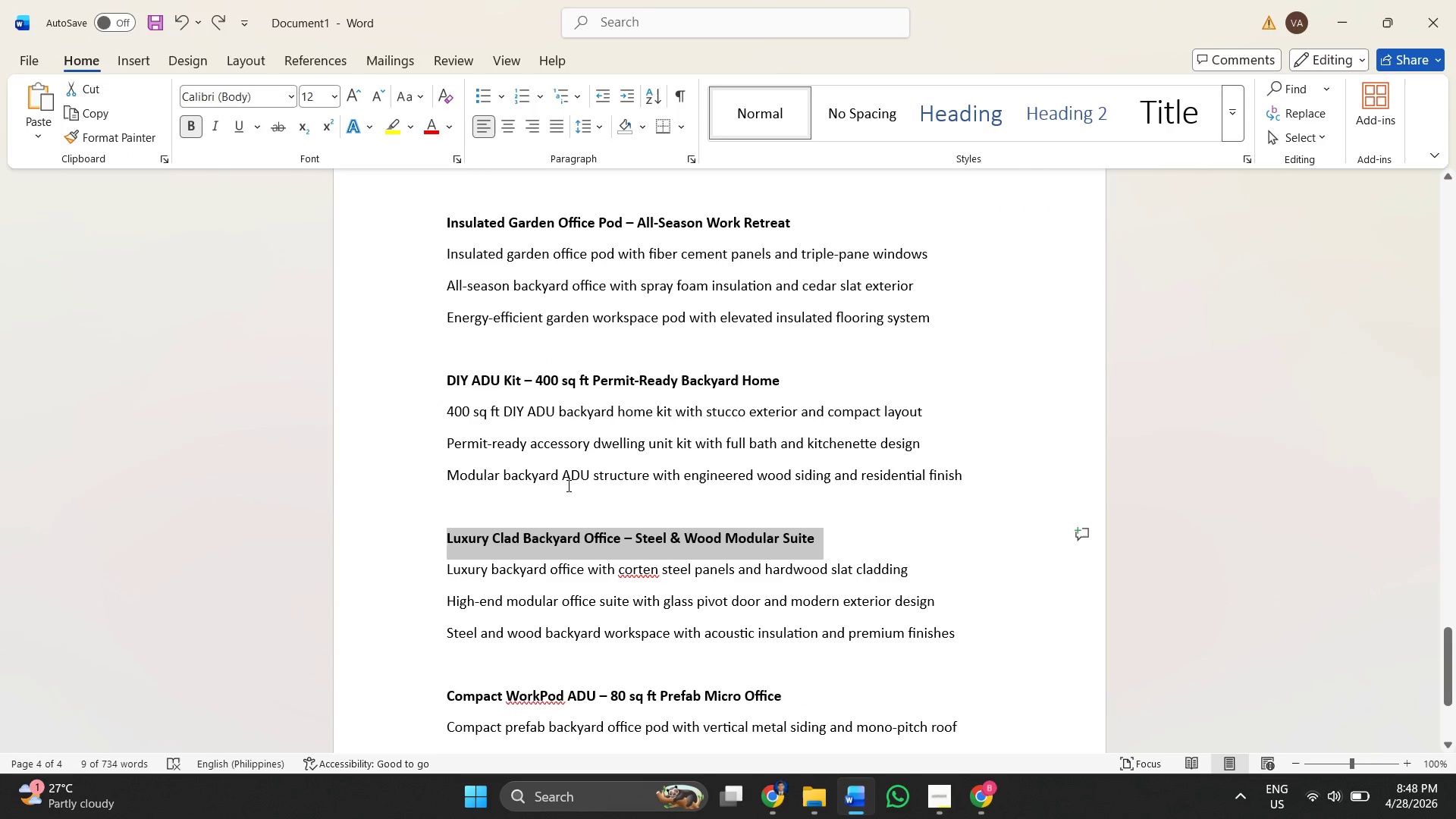 
scroll: coordinate [438, 429], scroll_direction: up, amount: 1.0
 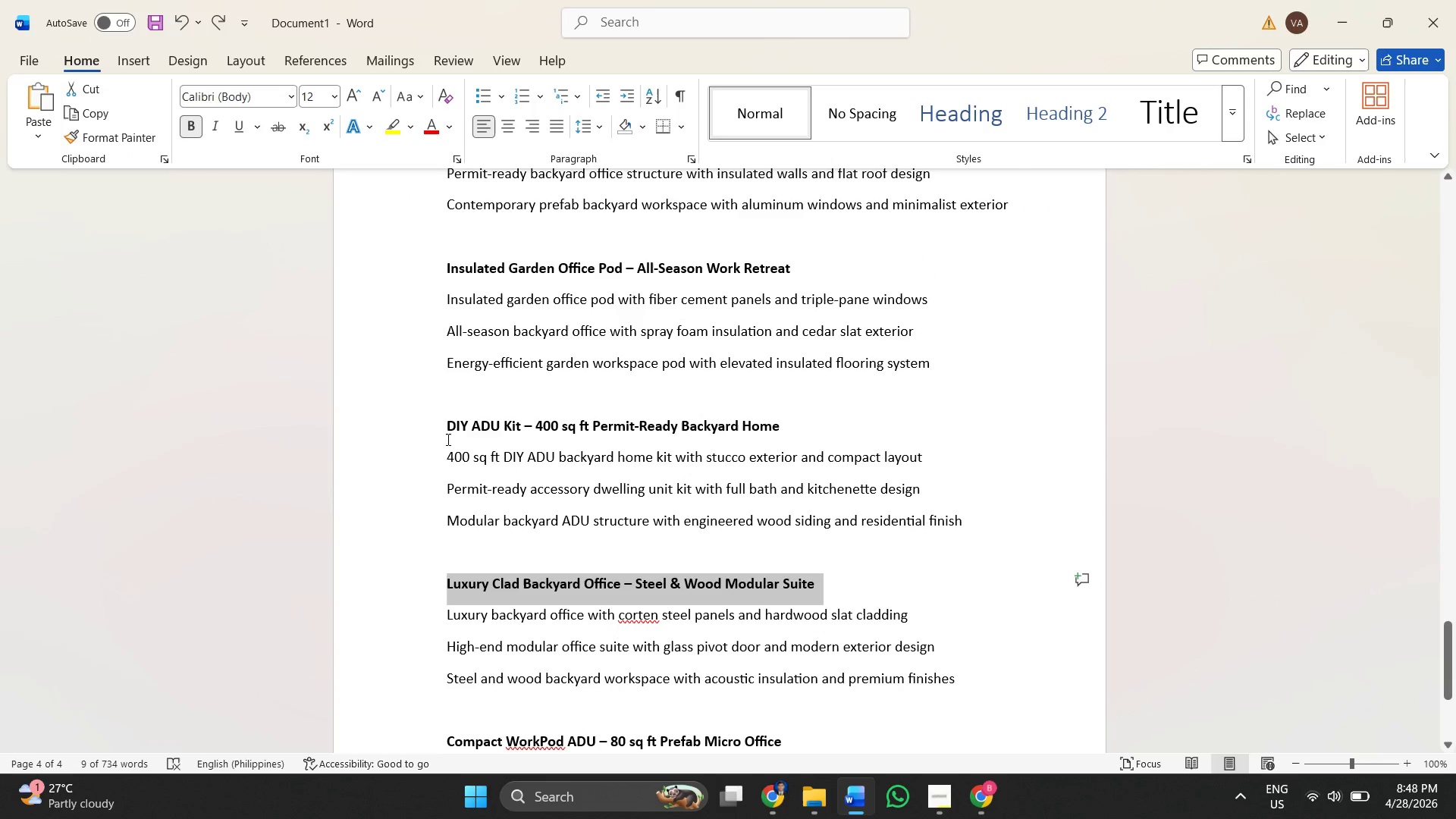 
left_click_drag(start_coordinate=[447, 439], to_coordinate=[764, 423])
 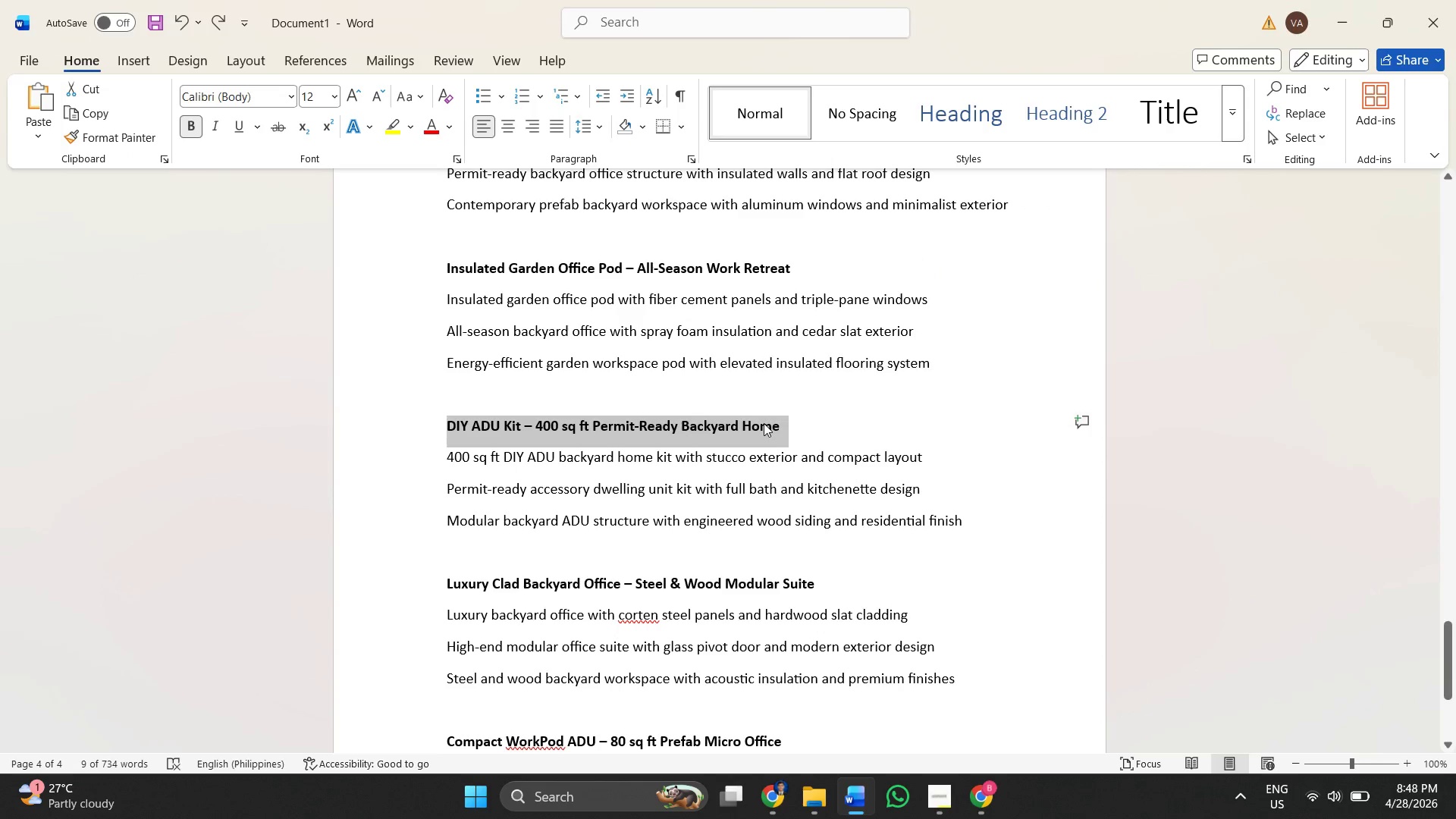 
right_click([764, 423])
 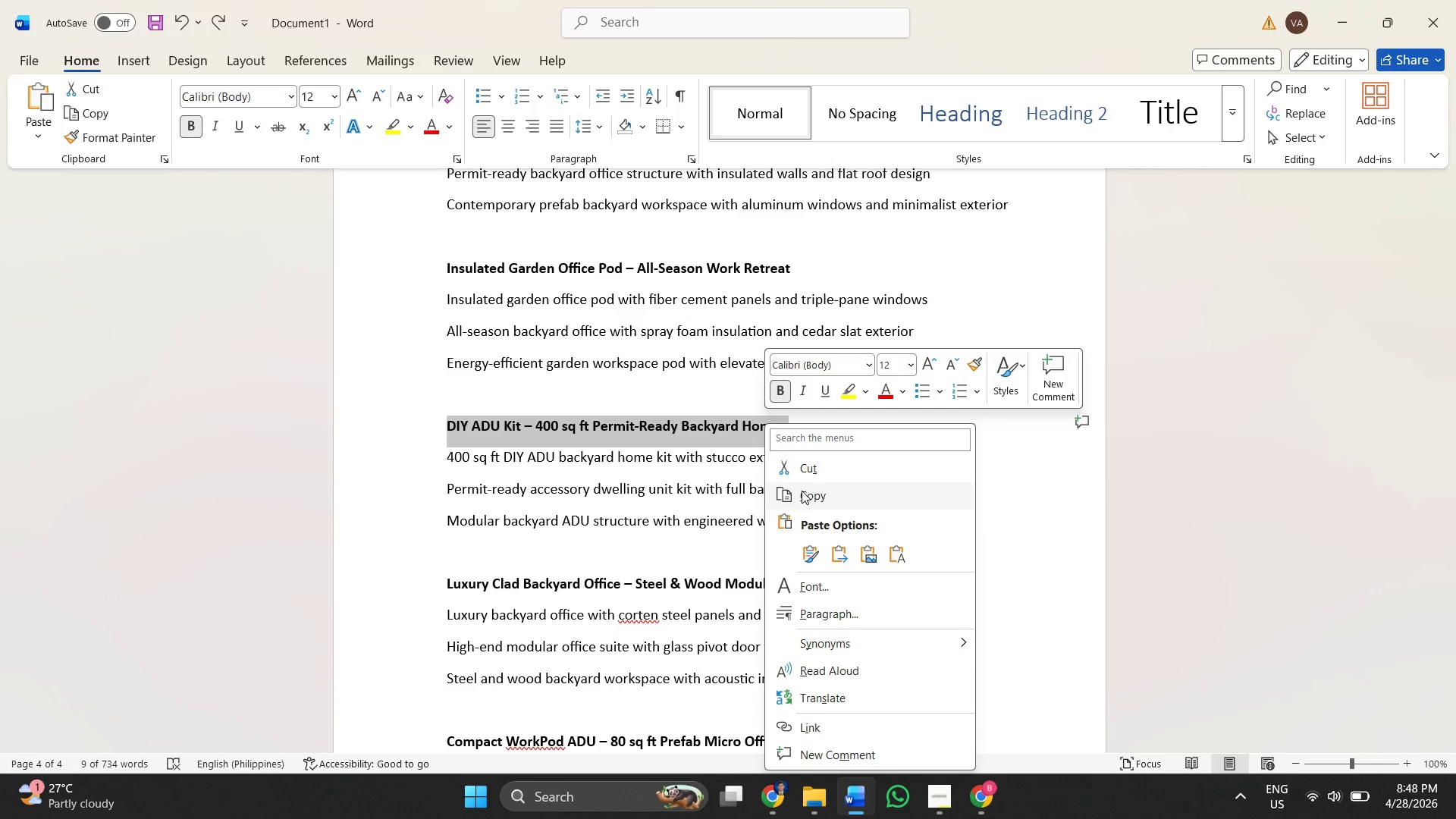 
left_click([802, 491])
 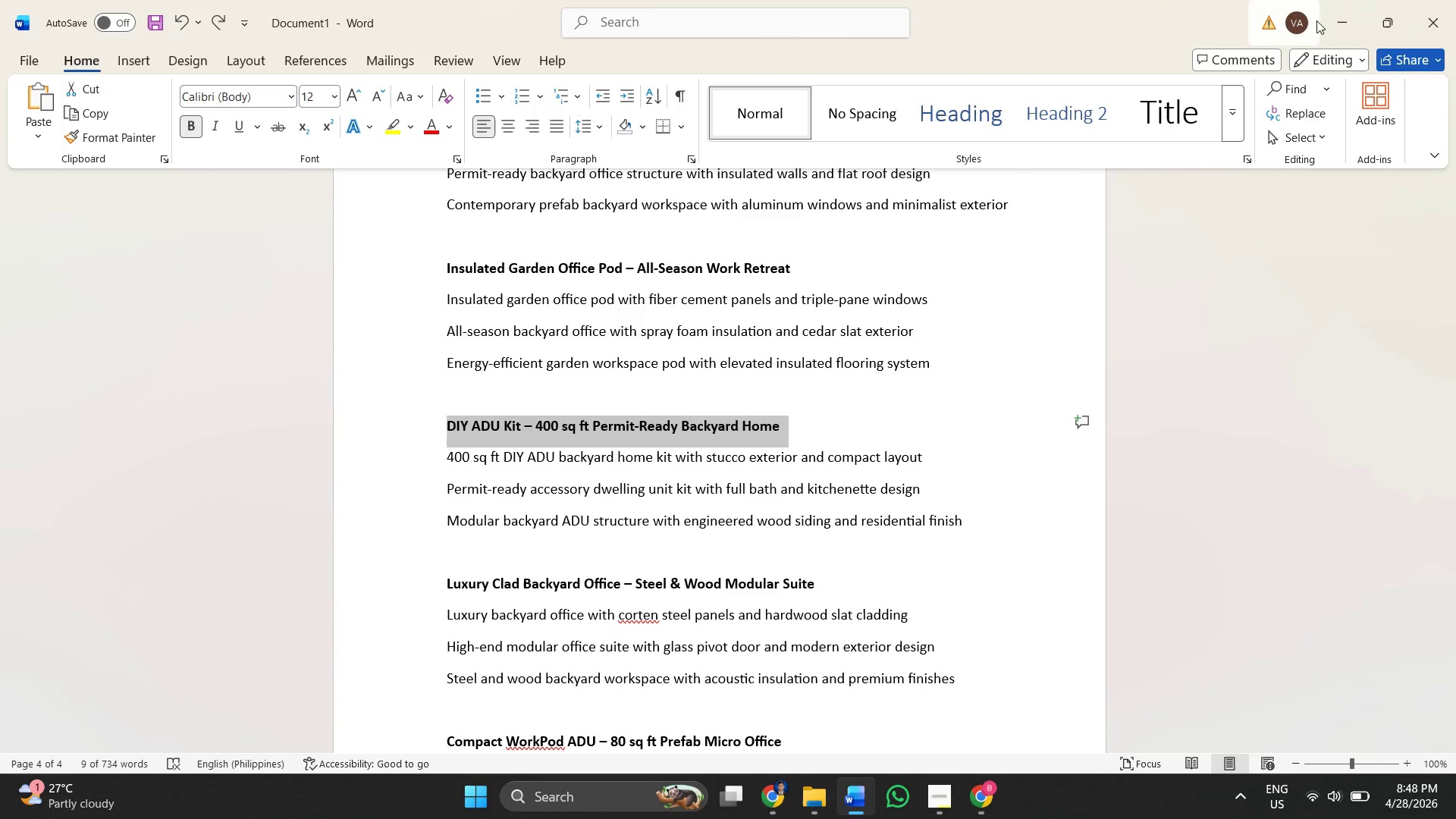 
left_click([1332, 20])
 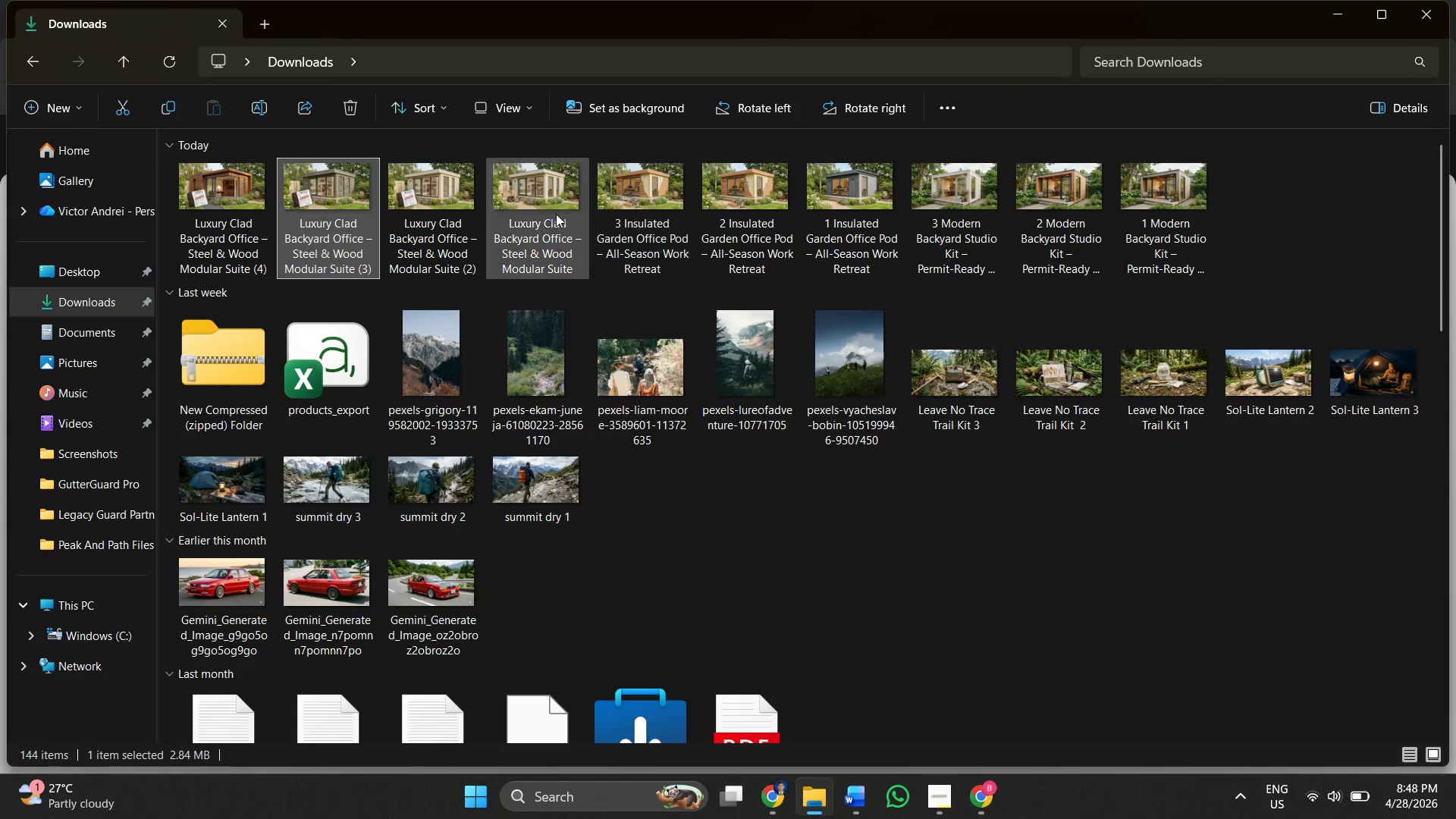 
left_click([504, 230])
 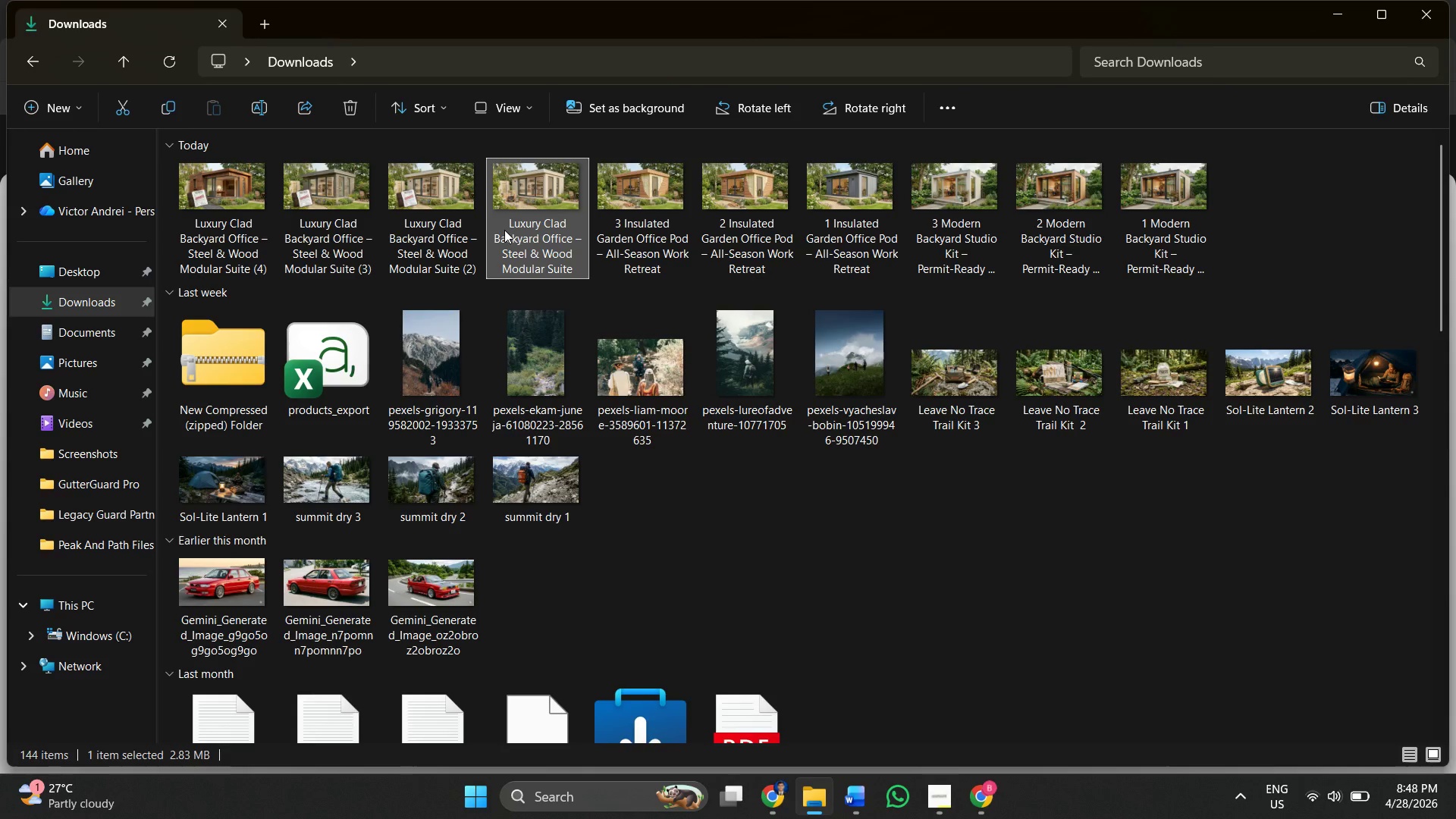 
right_click([504, 230])
 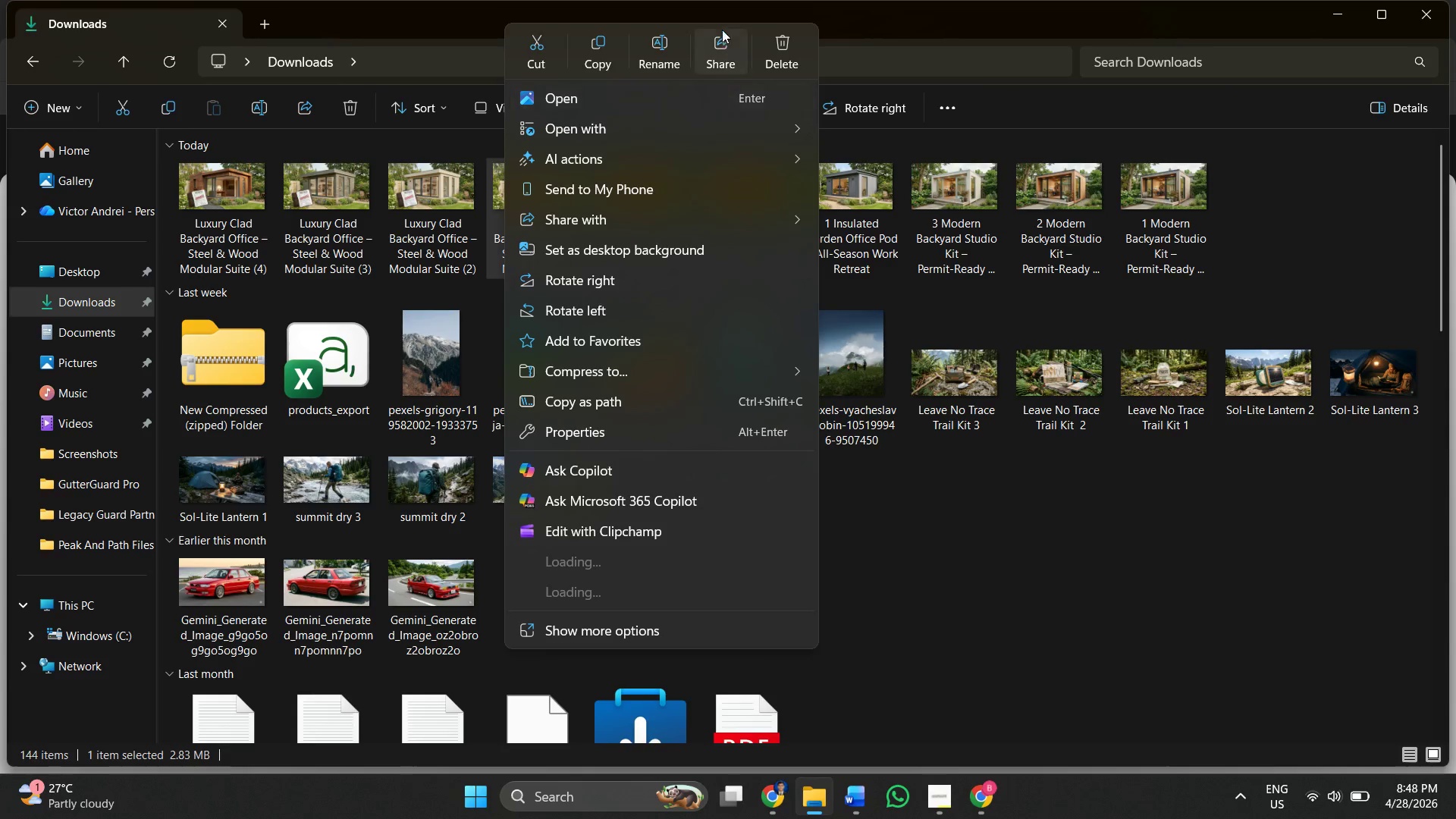 
left_click([645, 45])
 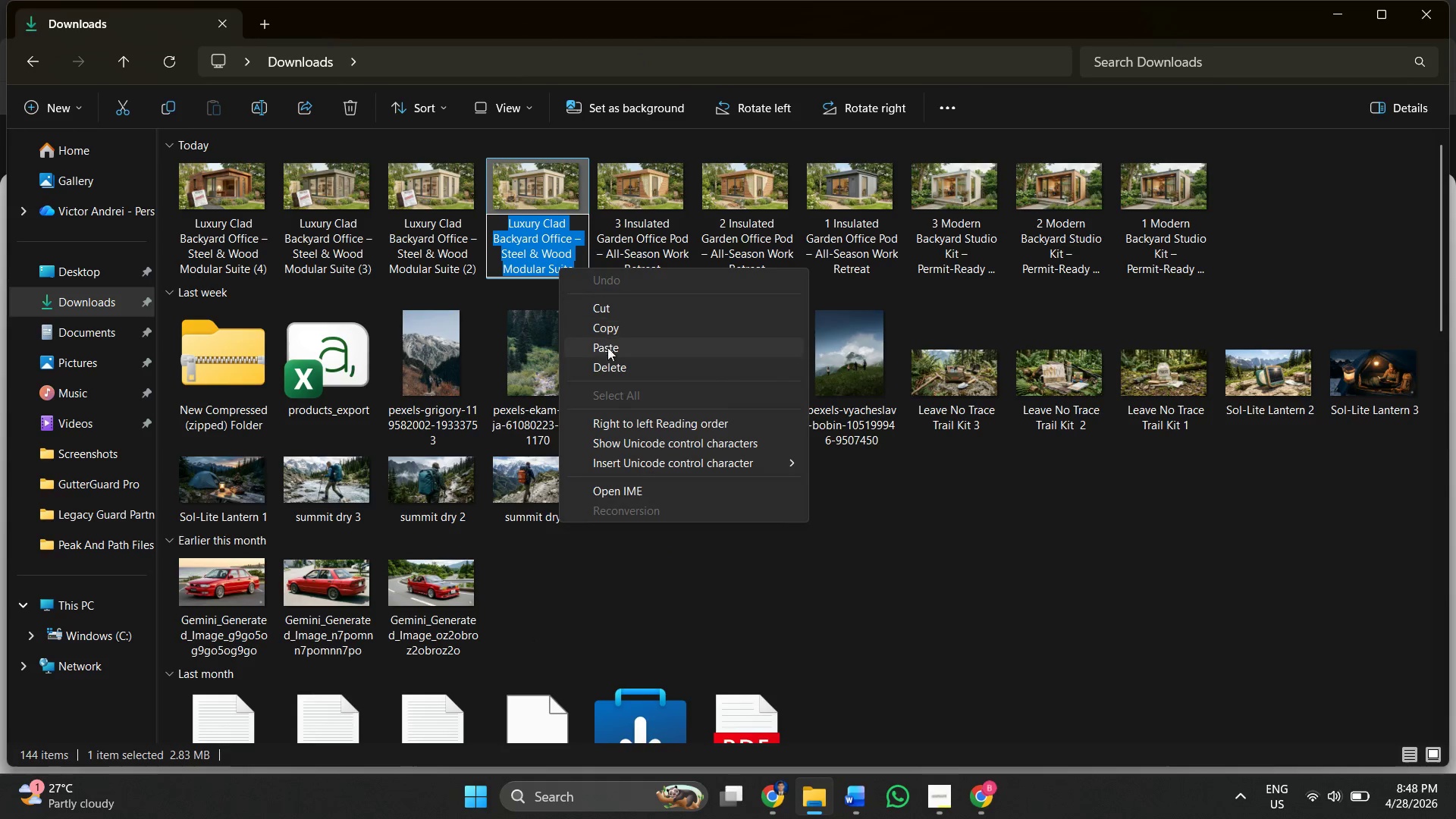 
left_click([610, 355])
 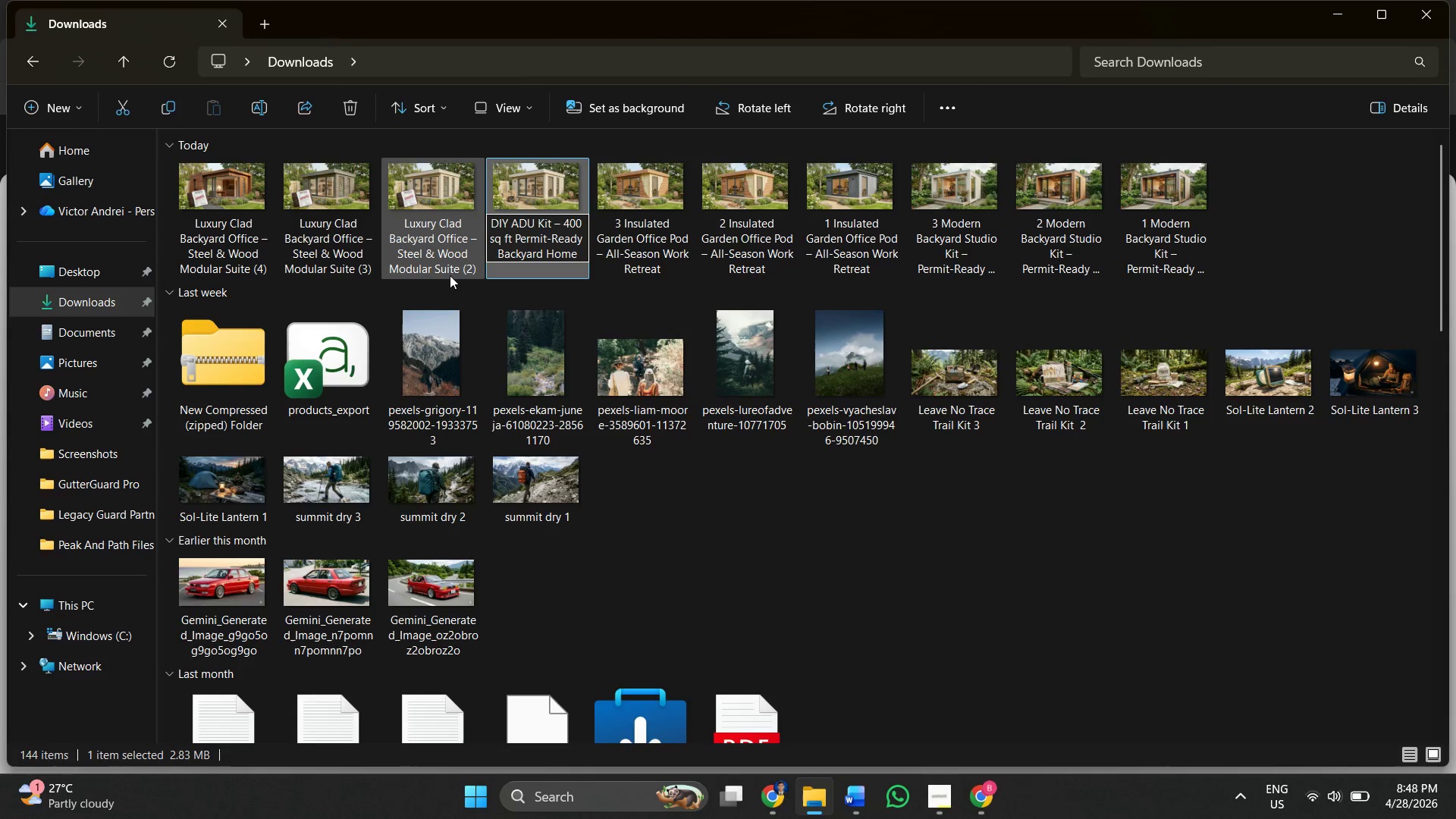 
left_click([443, 259])
 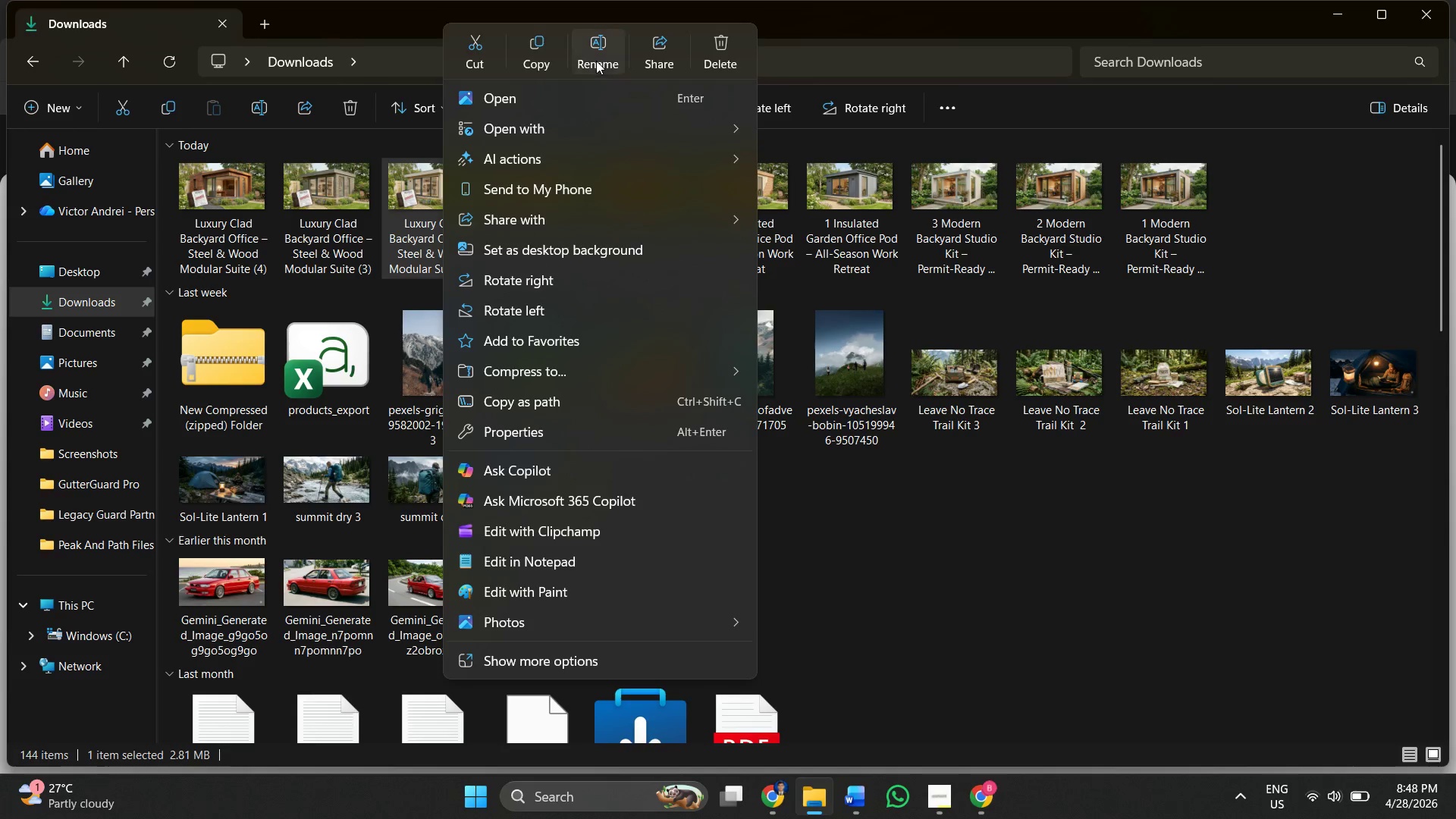 
left_click([605, 52])
 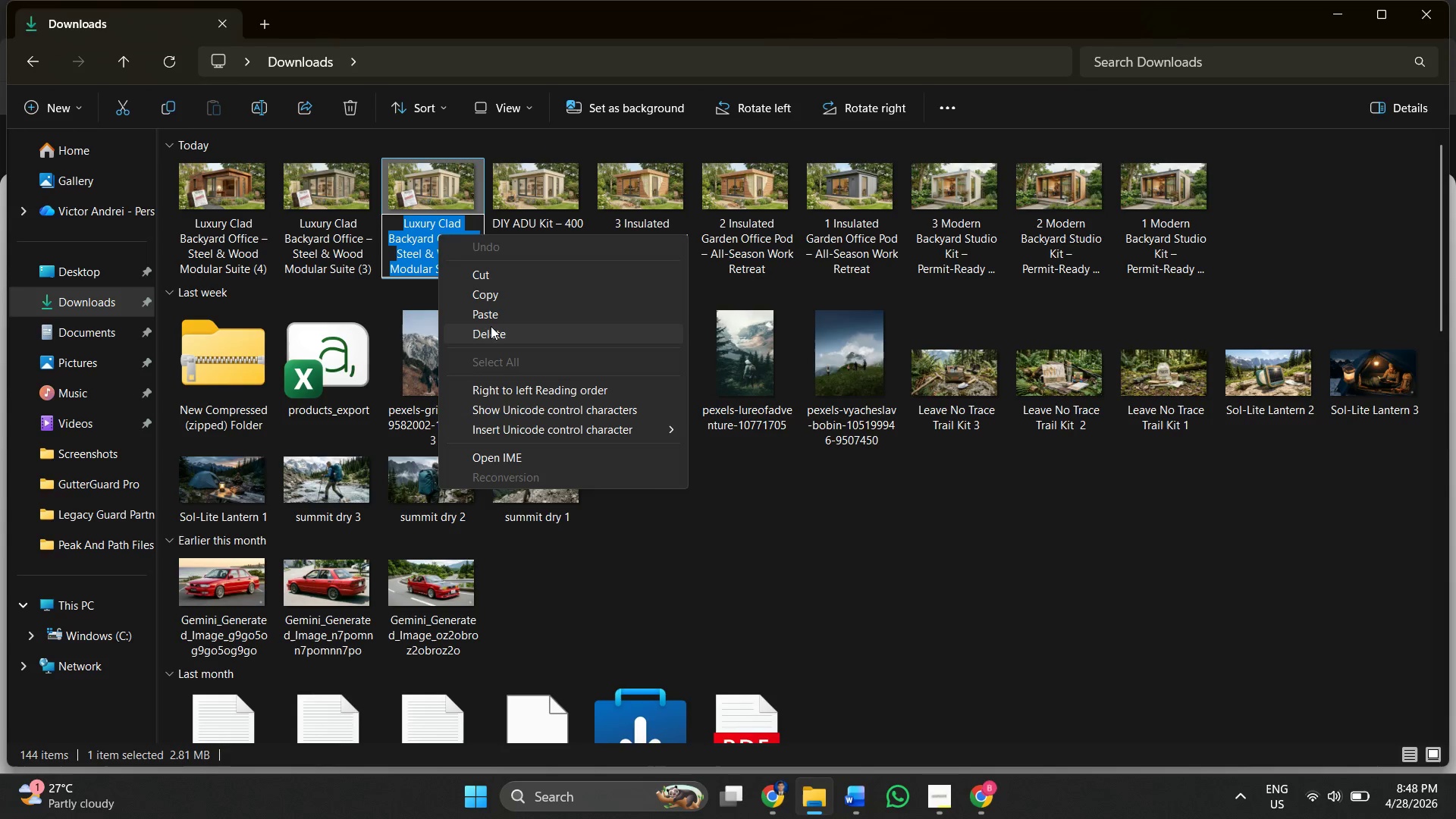 
left_click([492, 312])
 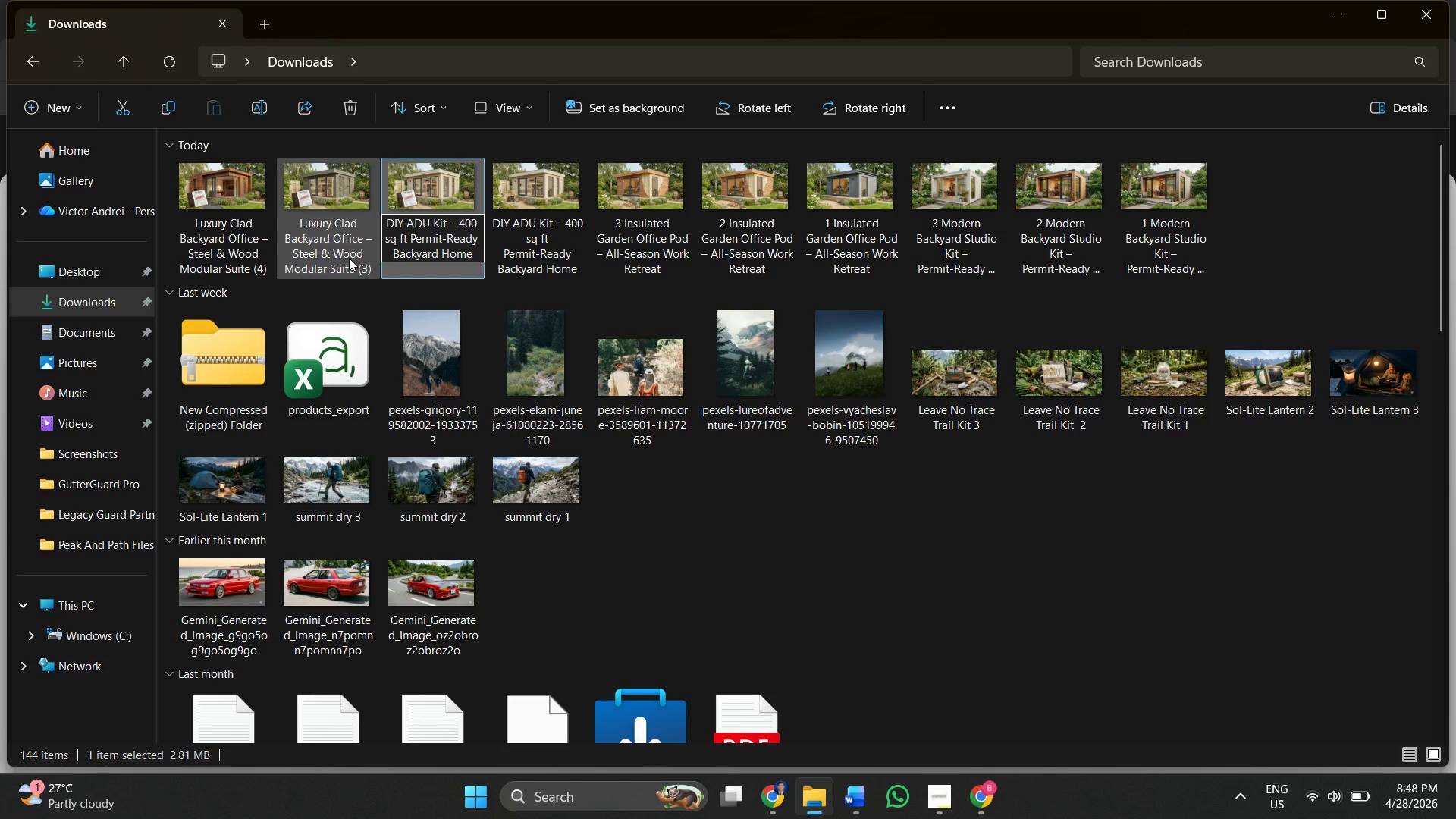 
left_click([343, 259])
 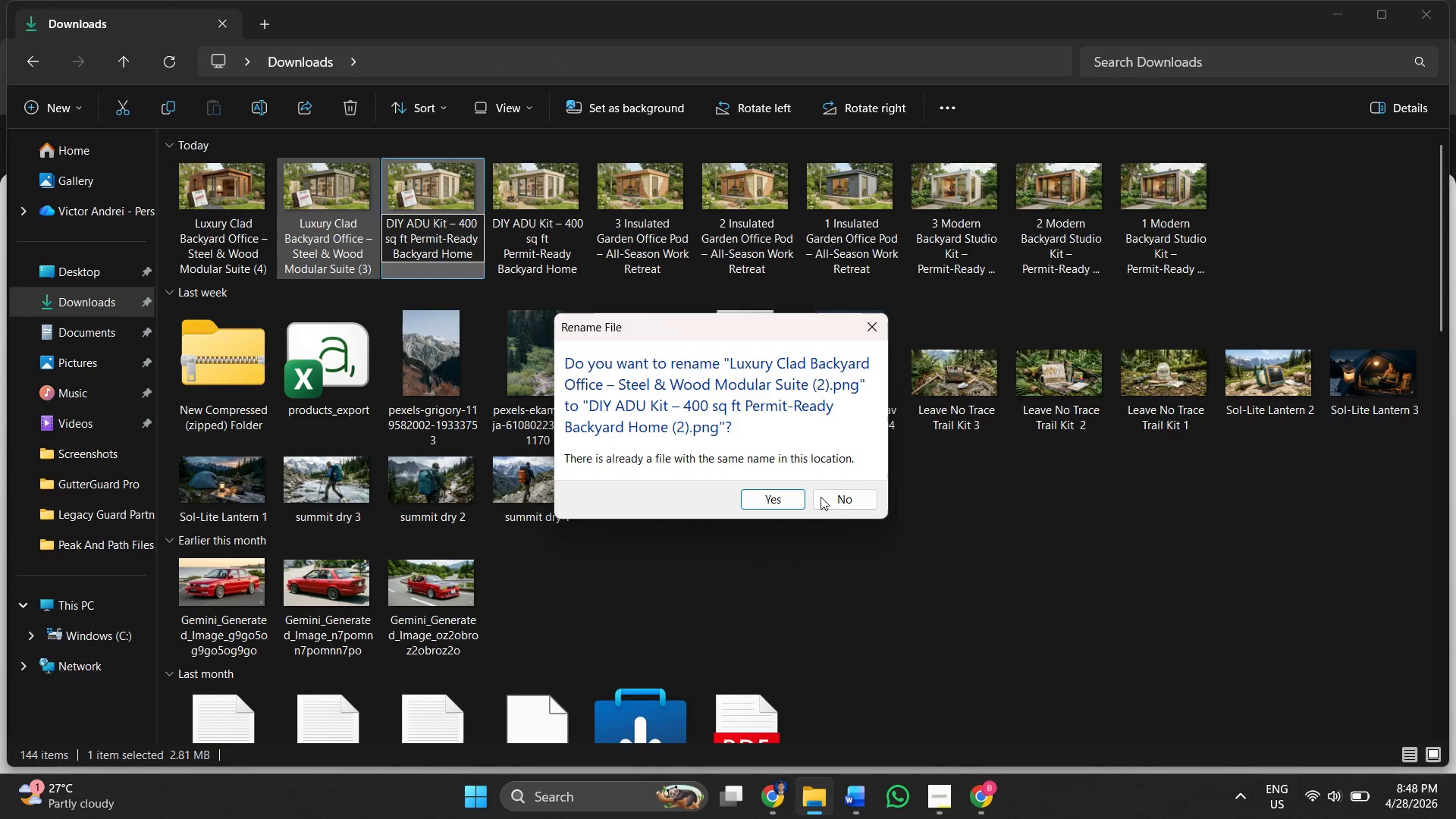 
left_click([789, 511])
 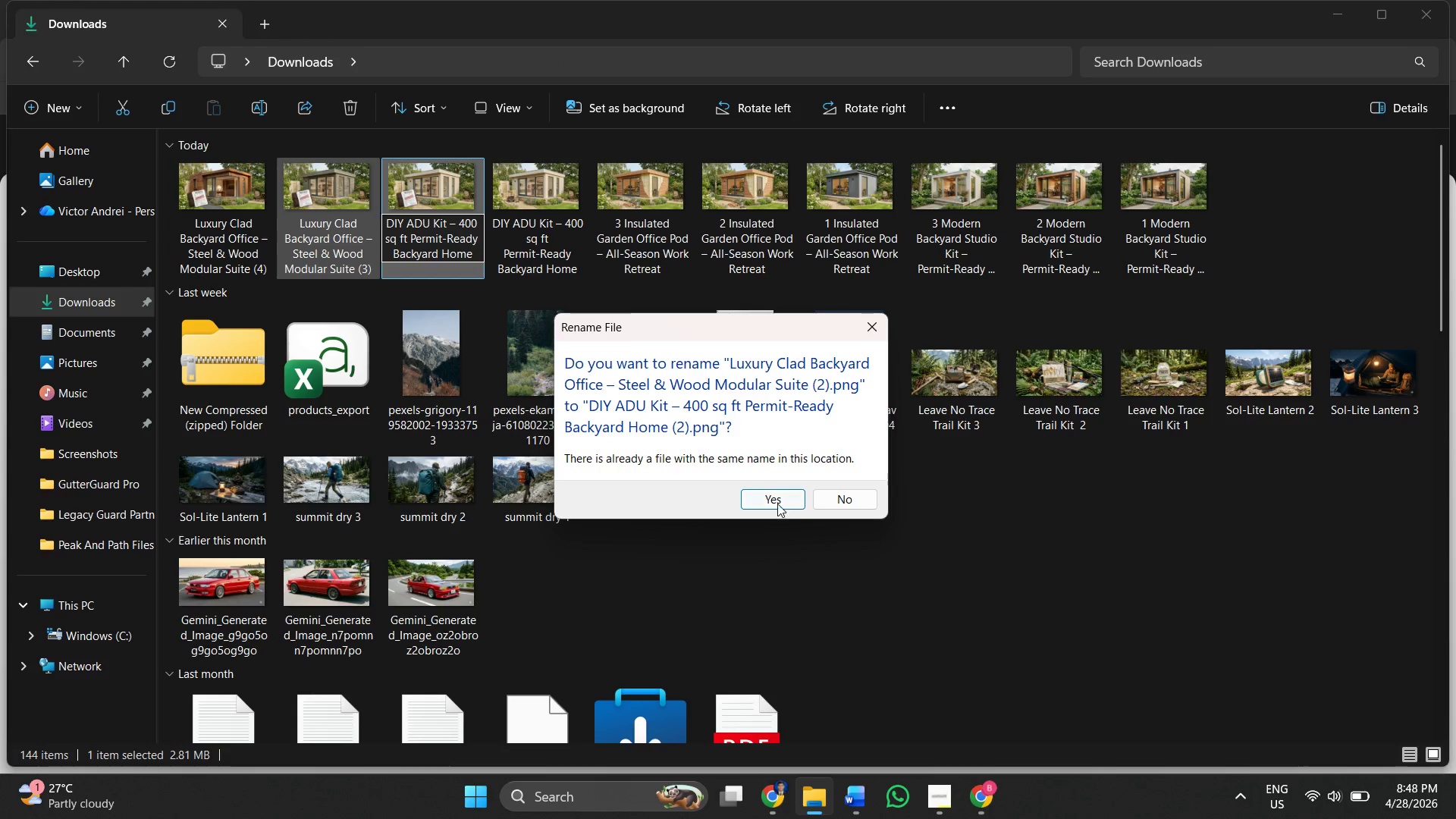 
left_click([777, 504])
 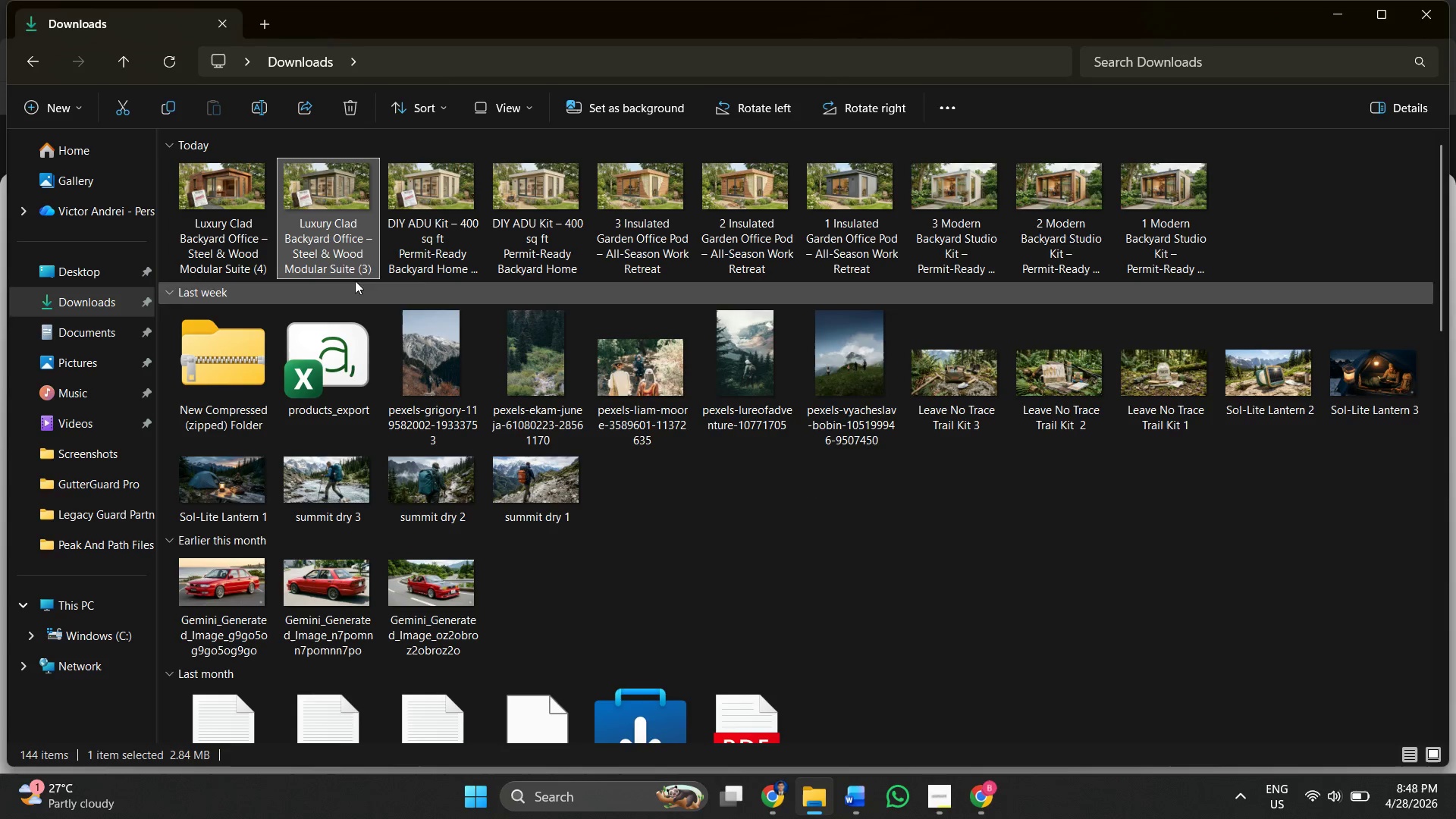 
right_click([329, 220])
 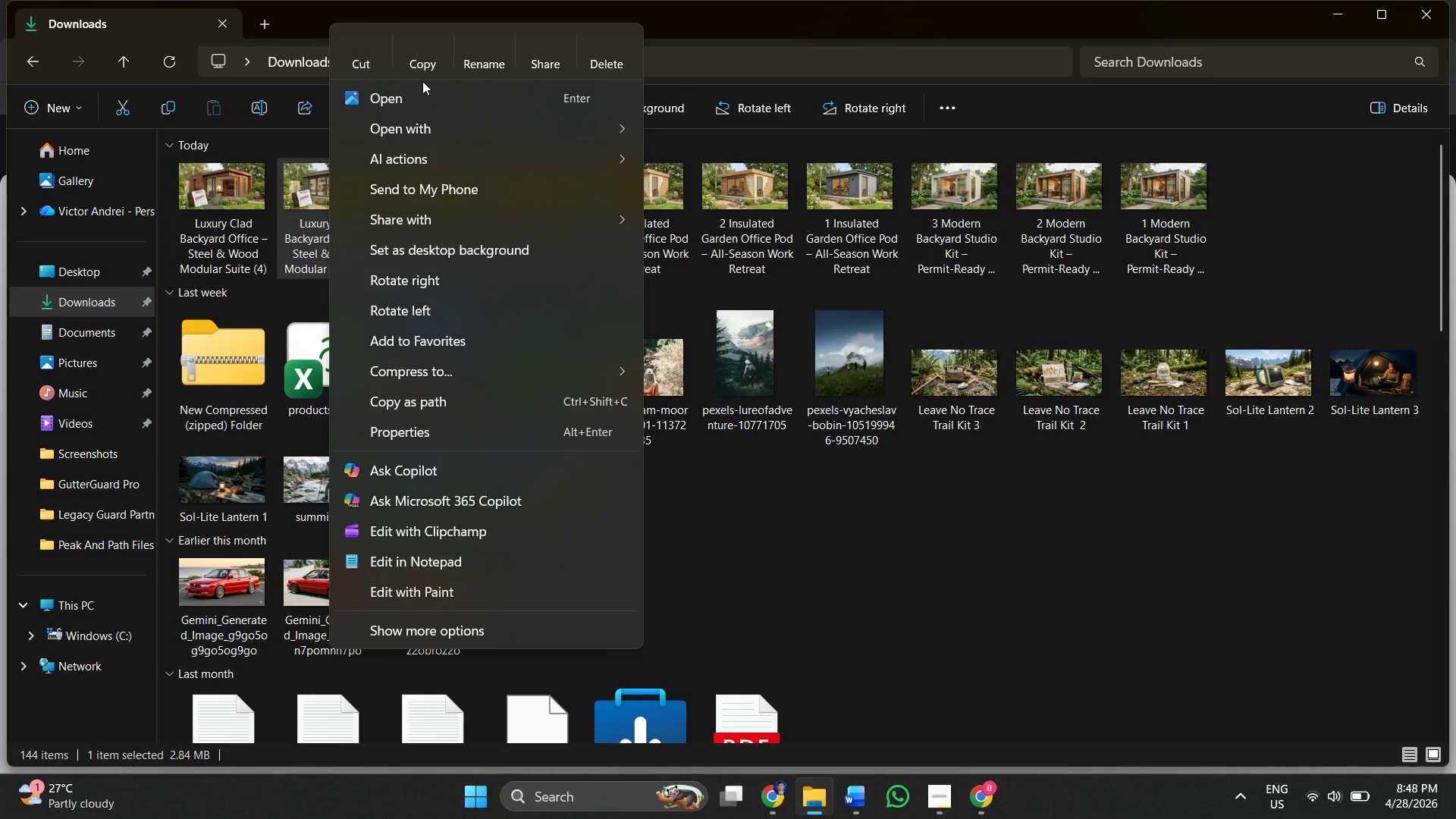 
left_click([462, 57])
 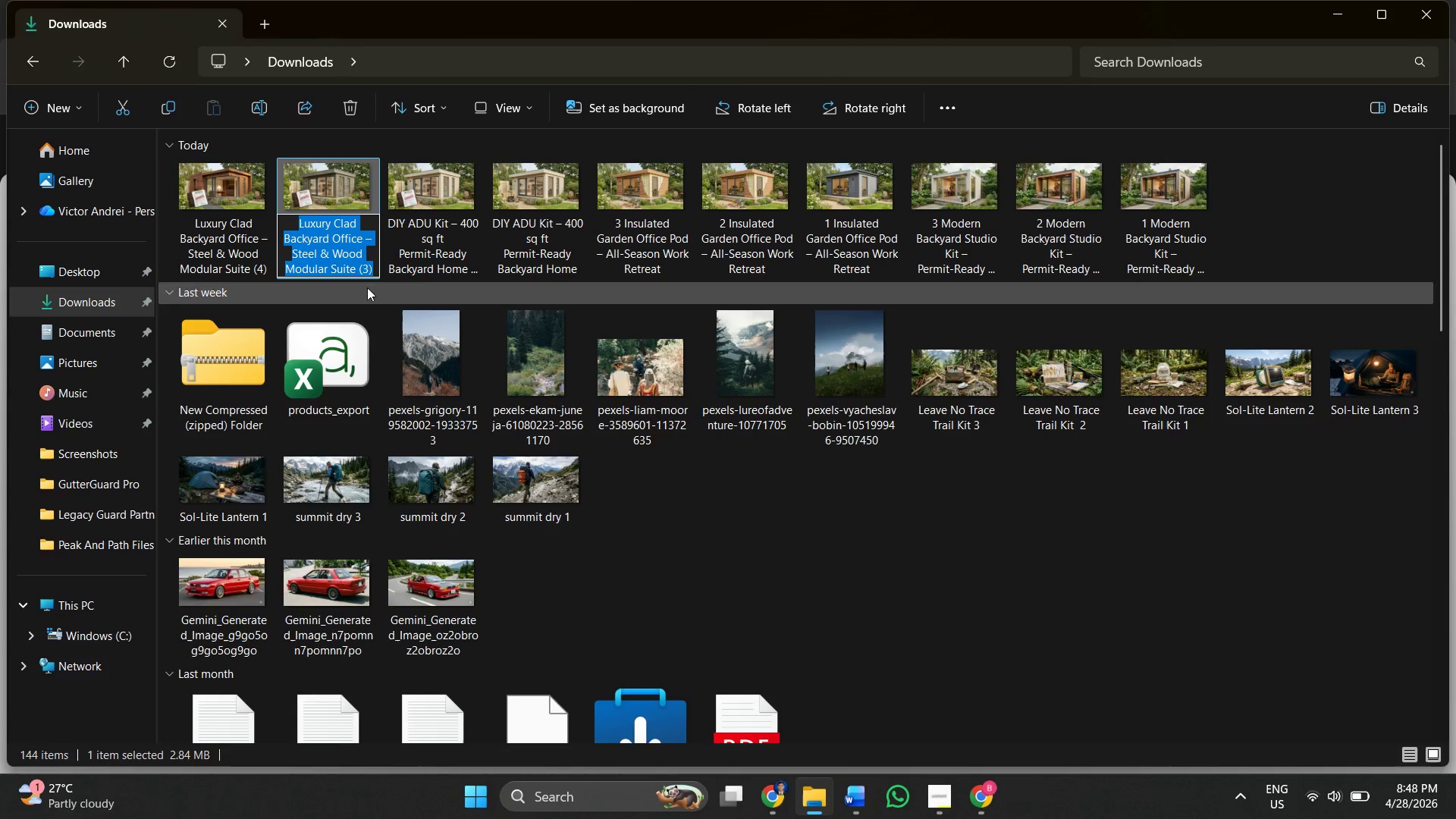 
right_click([324, 244])
 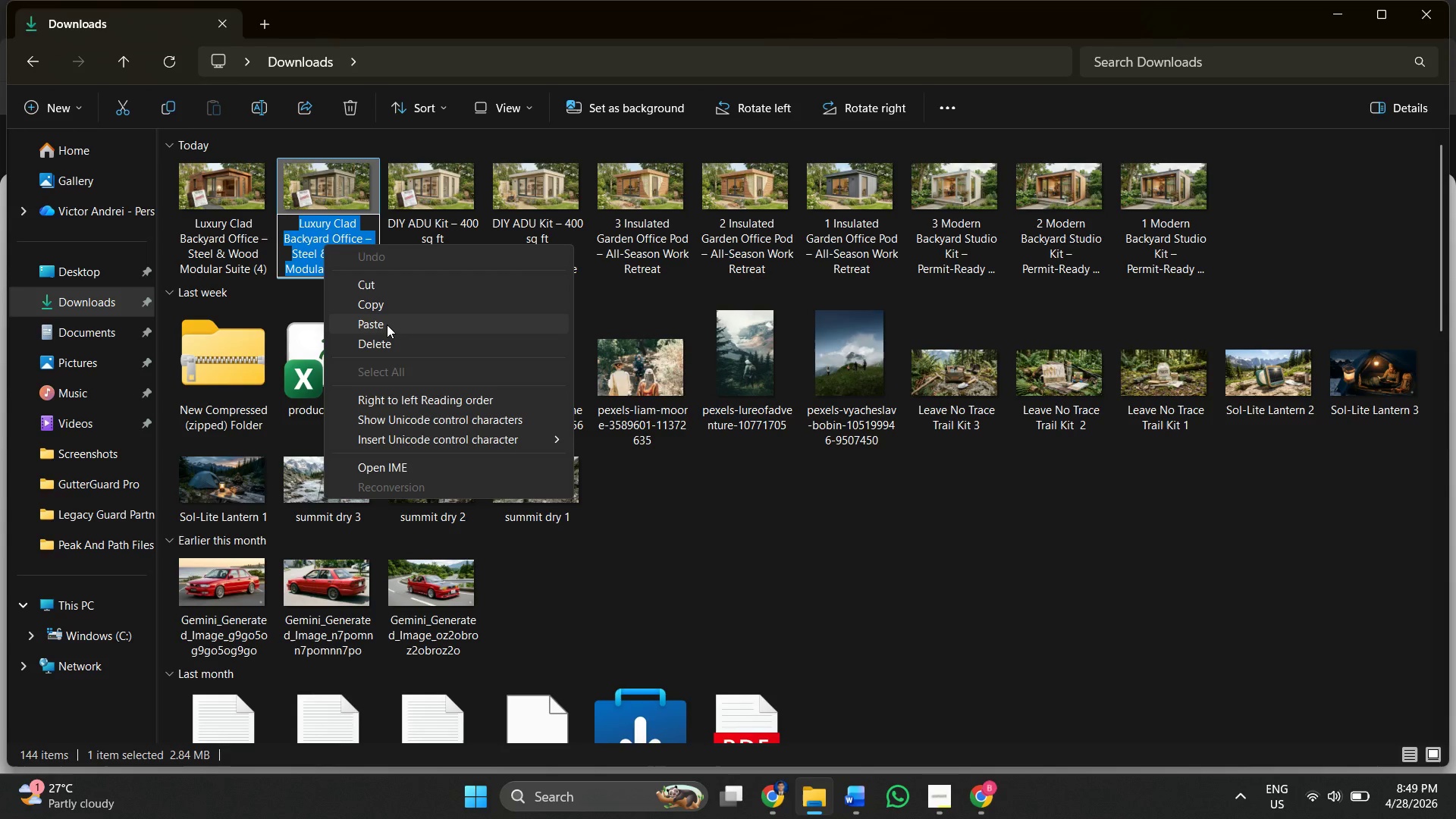 
left_click([387, 325])
 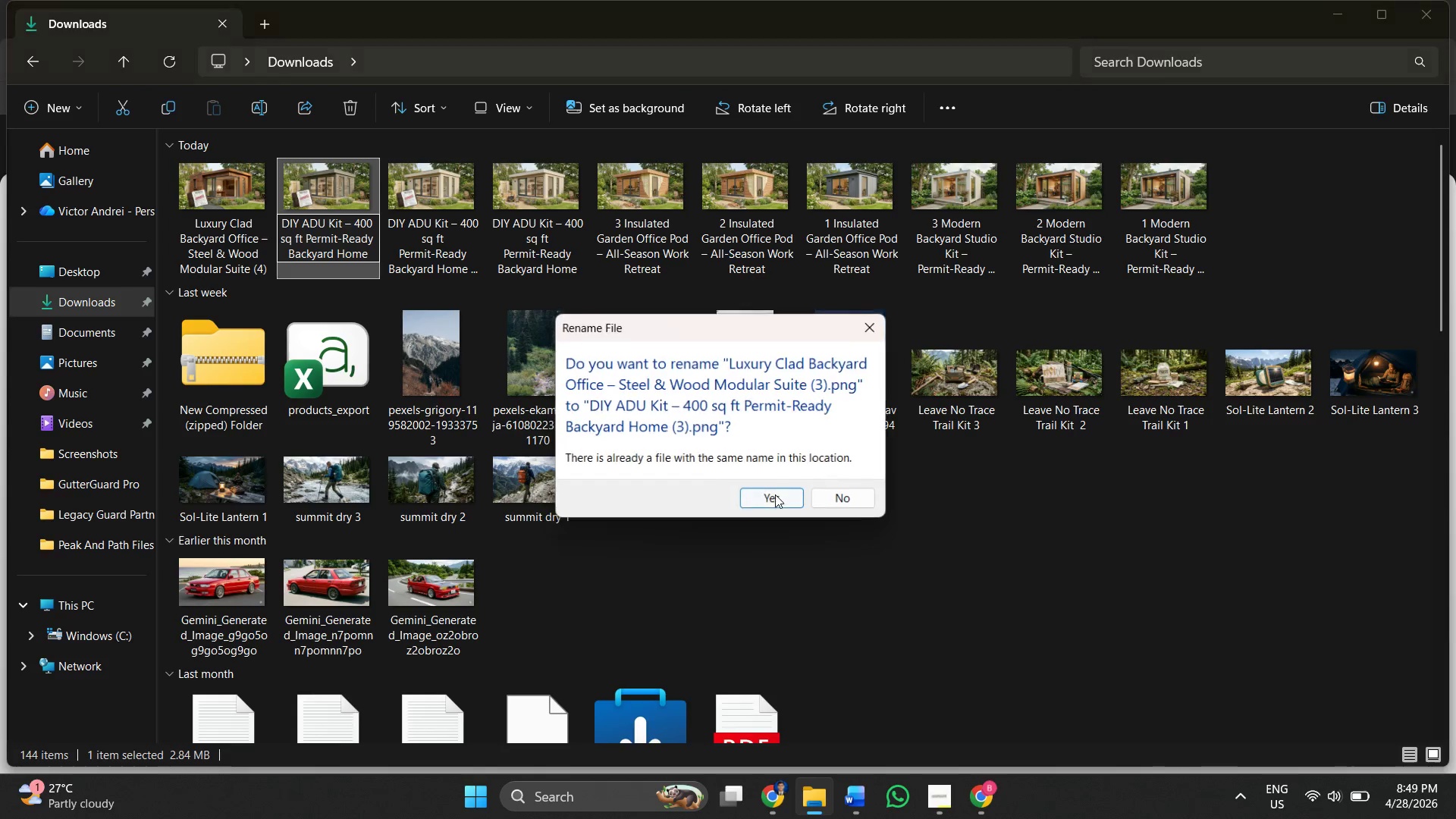 
left_click([775, 494])
 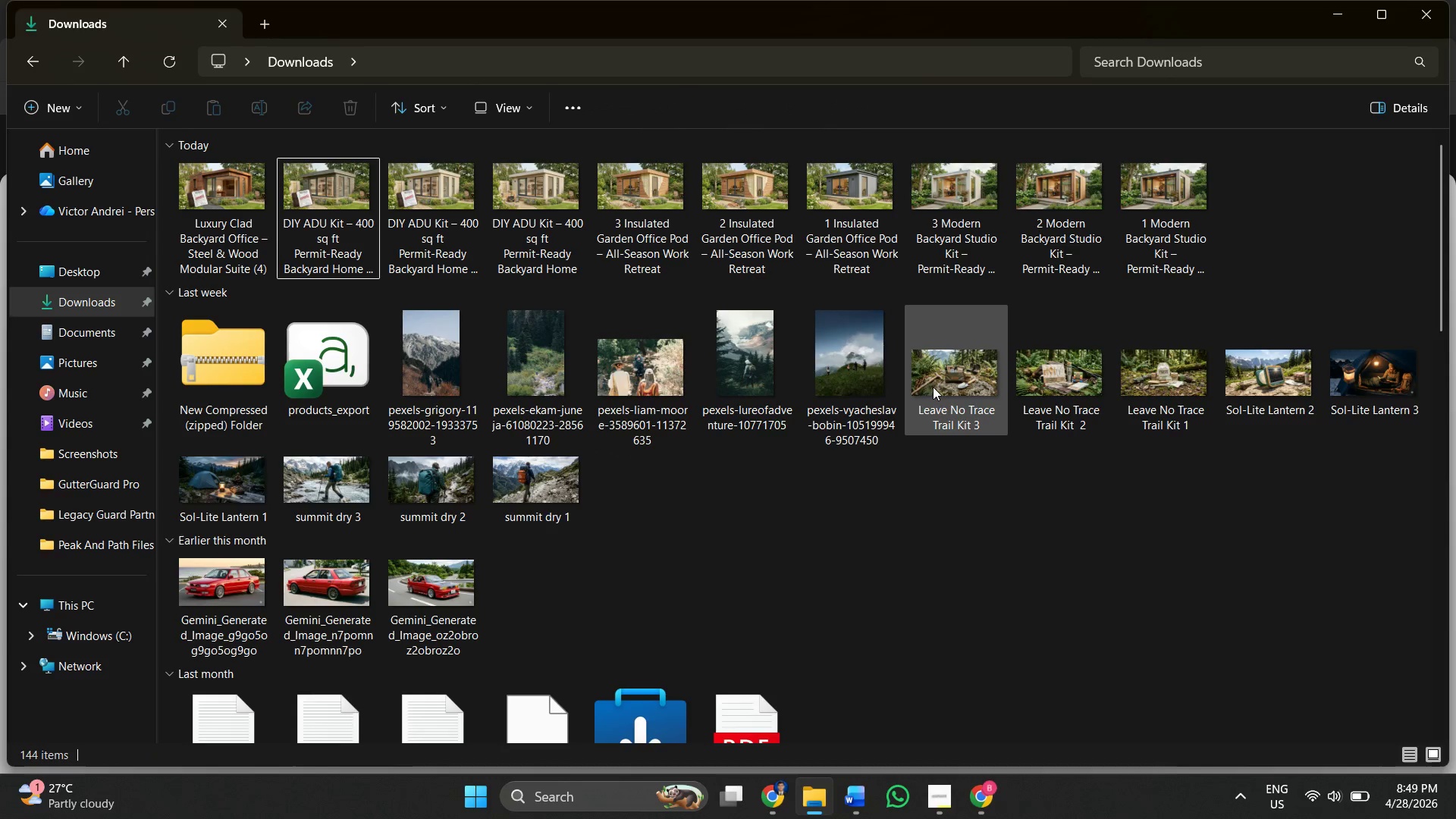 
scroll: coordinate [780, 380], scroll_direction: down, amount: 2.0
 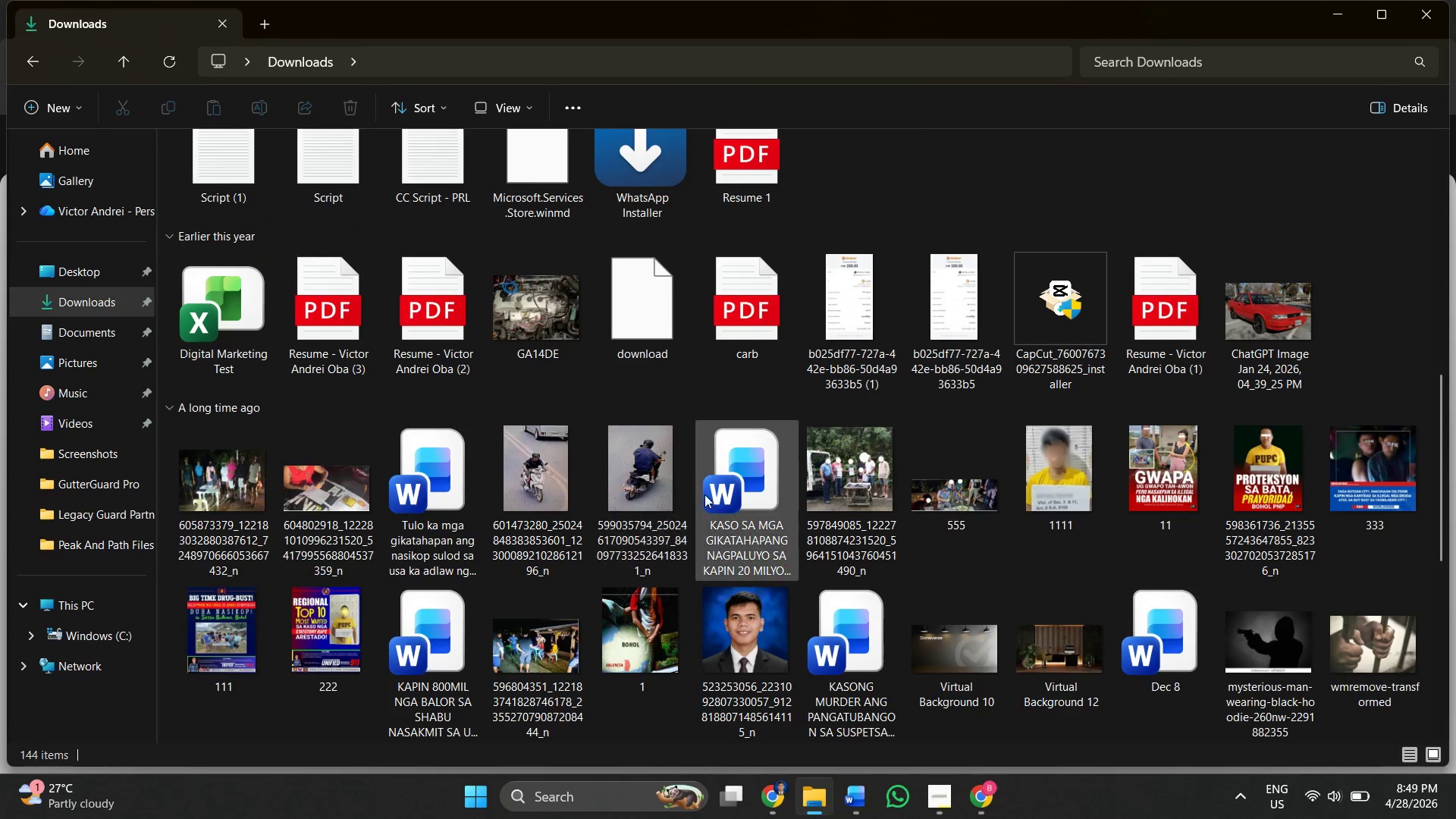 
scroll: coordinate [692, 456], scroll_direction: up, amount: 5.0
 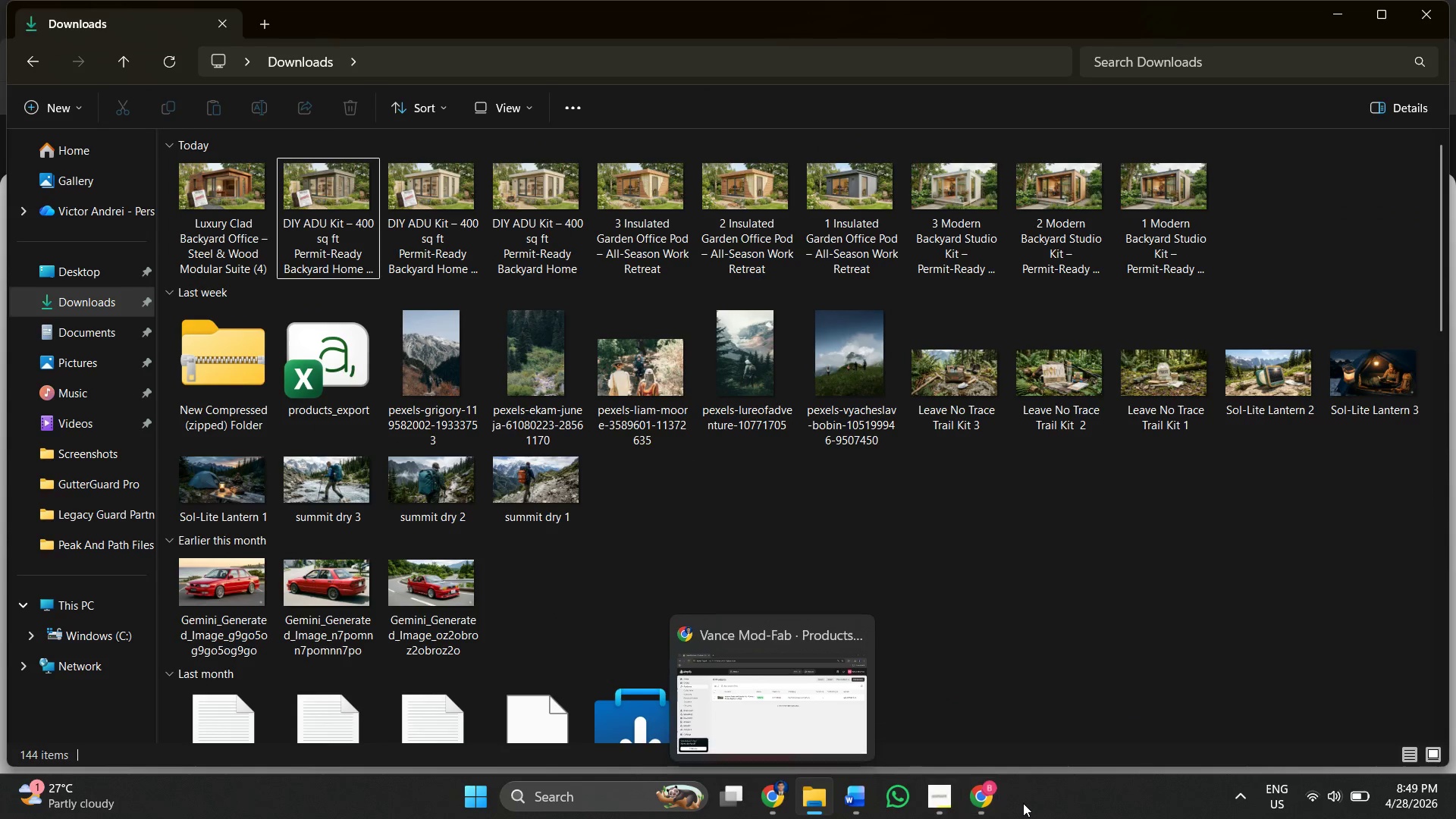 
left_click([982, 802])
 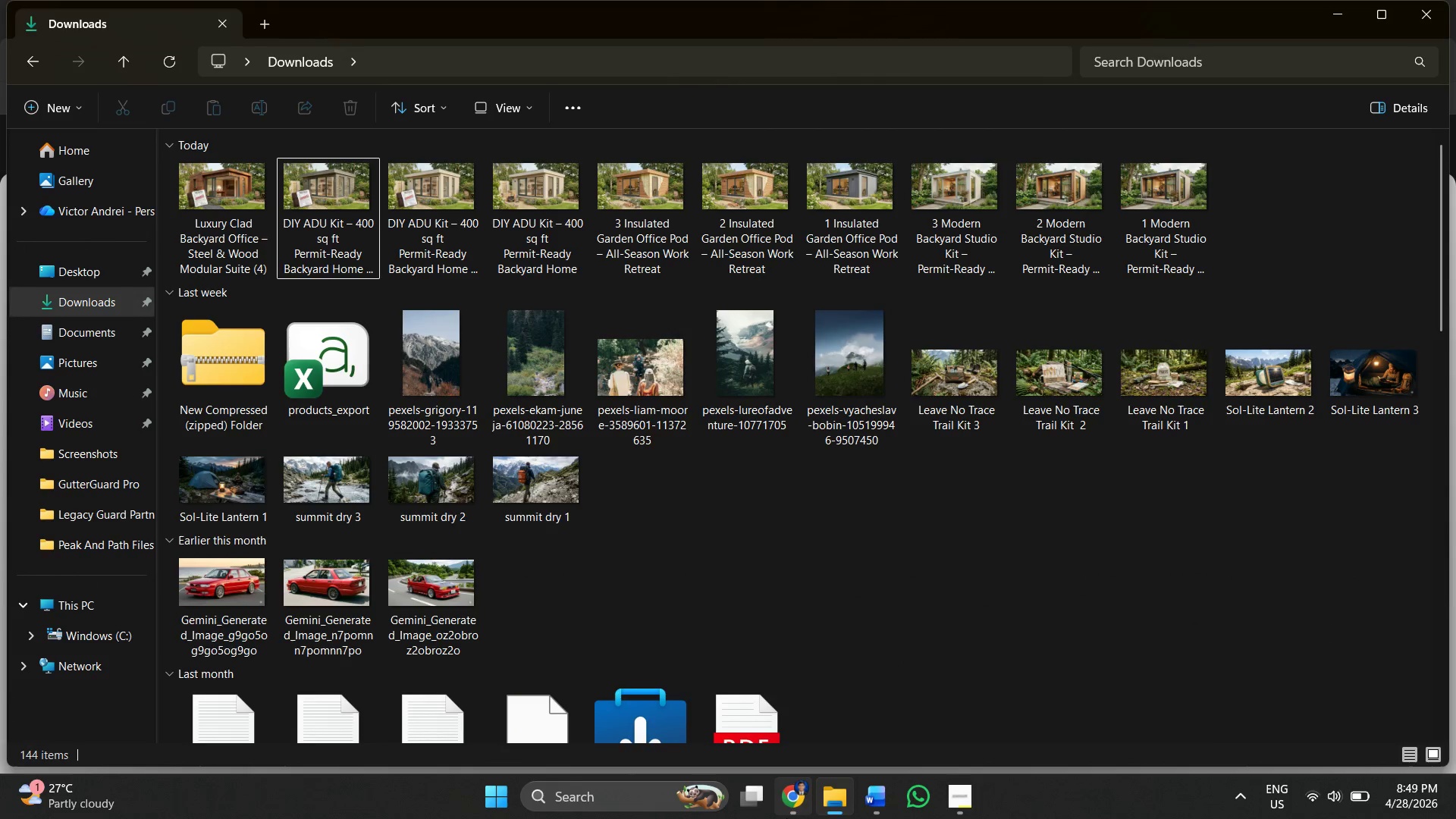 
wait(5.52)
 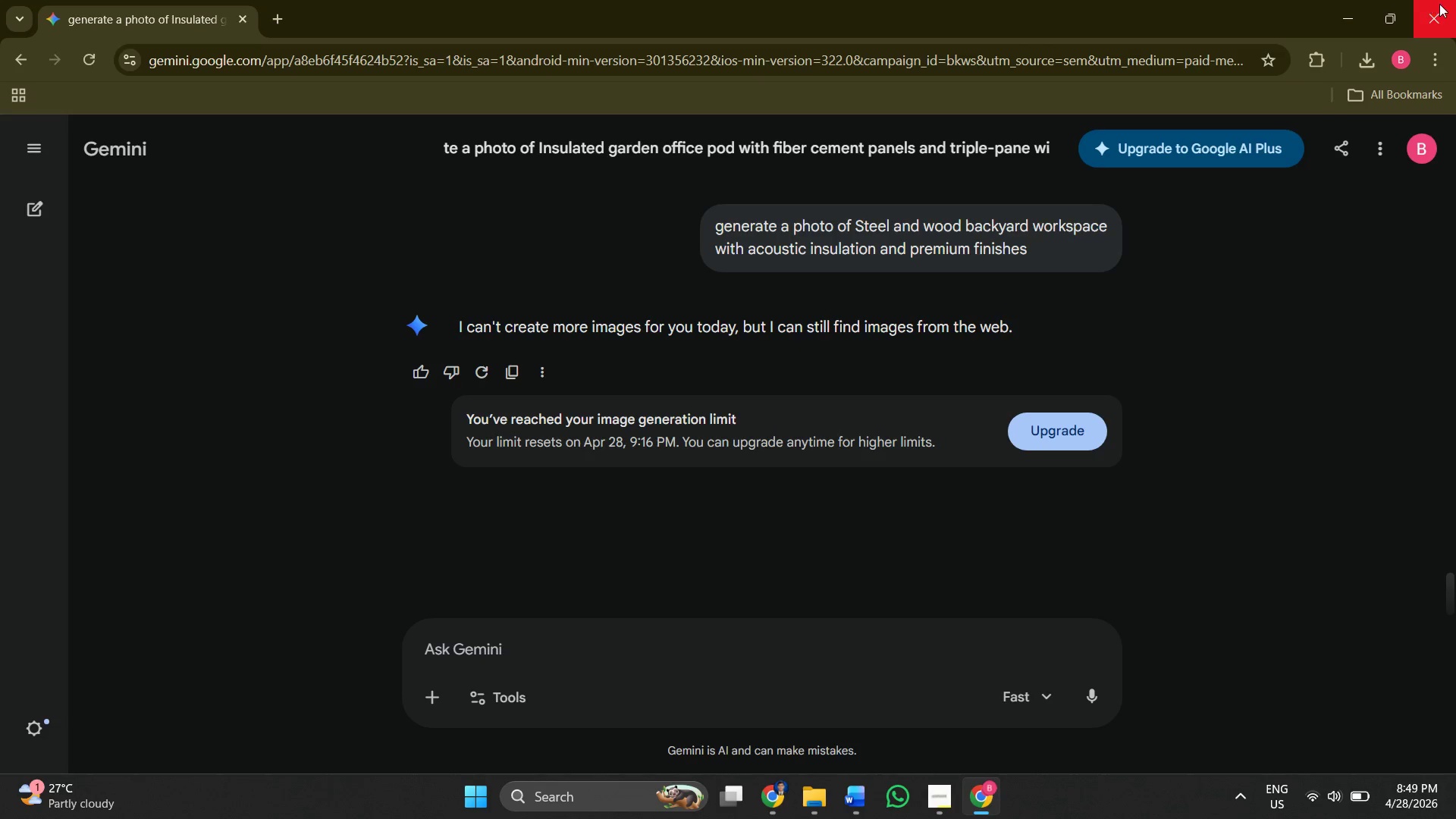 
left_click([277, 11])
 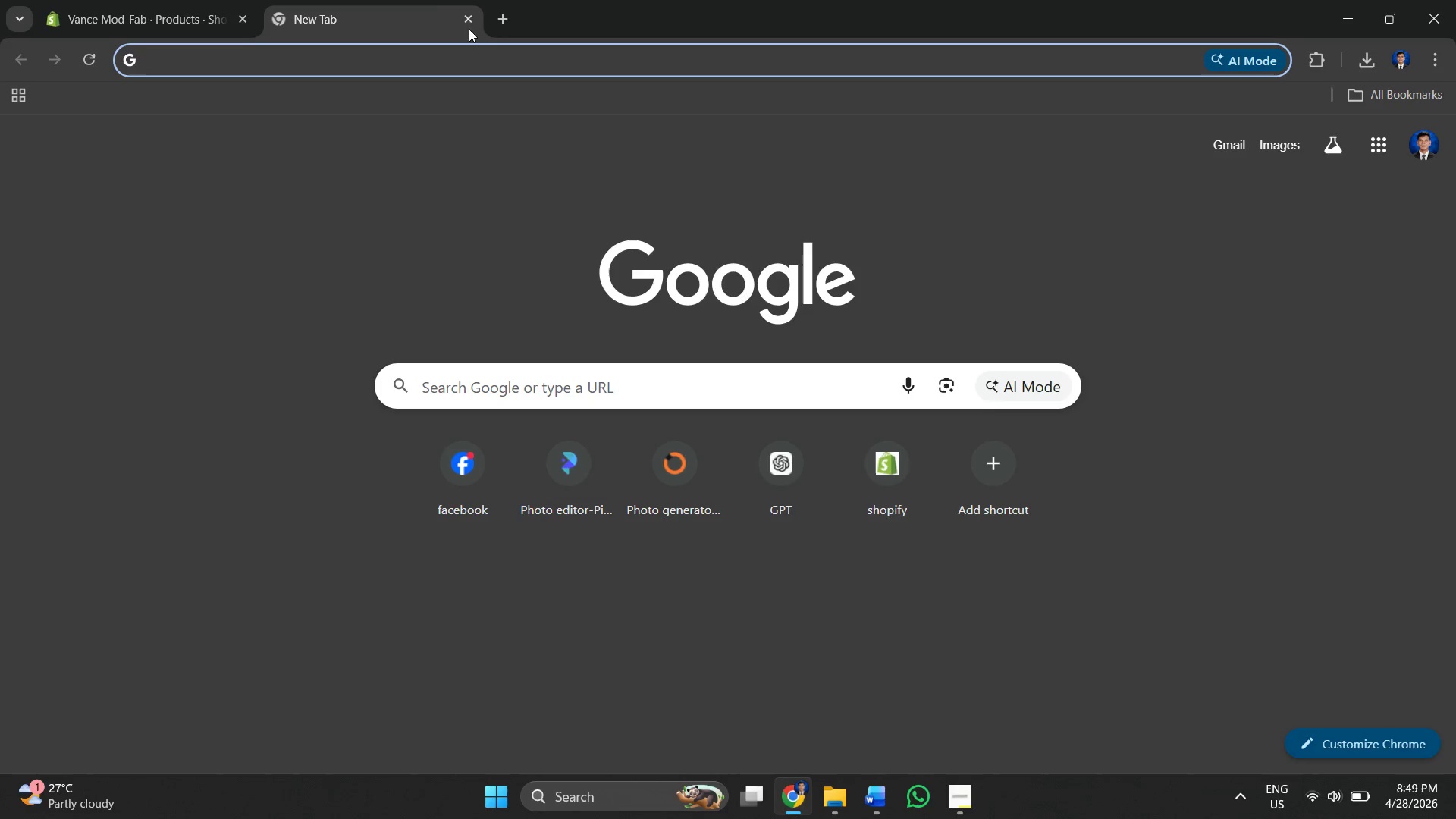 
left_click_drag(start_coordinate=[410, 2], to_coordinate=[1254, 245])
 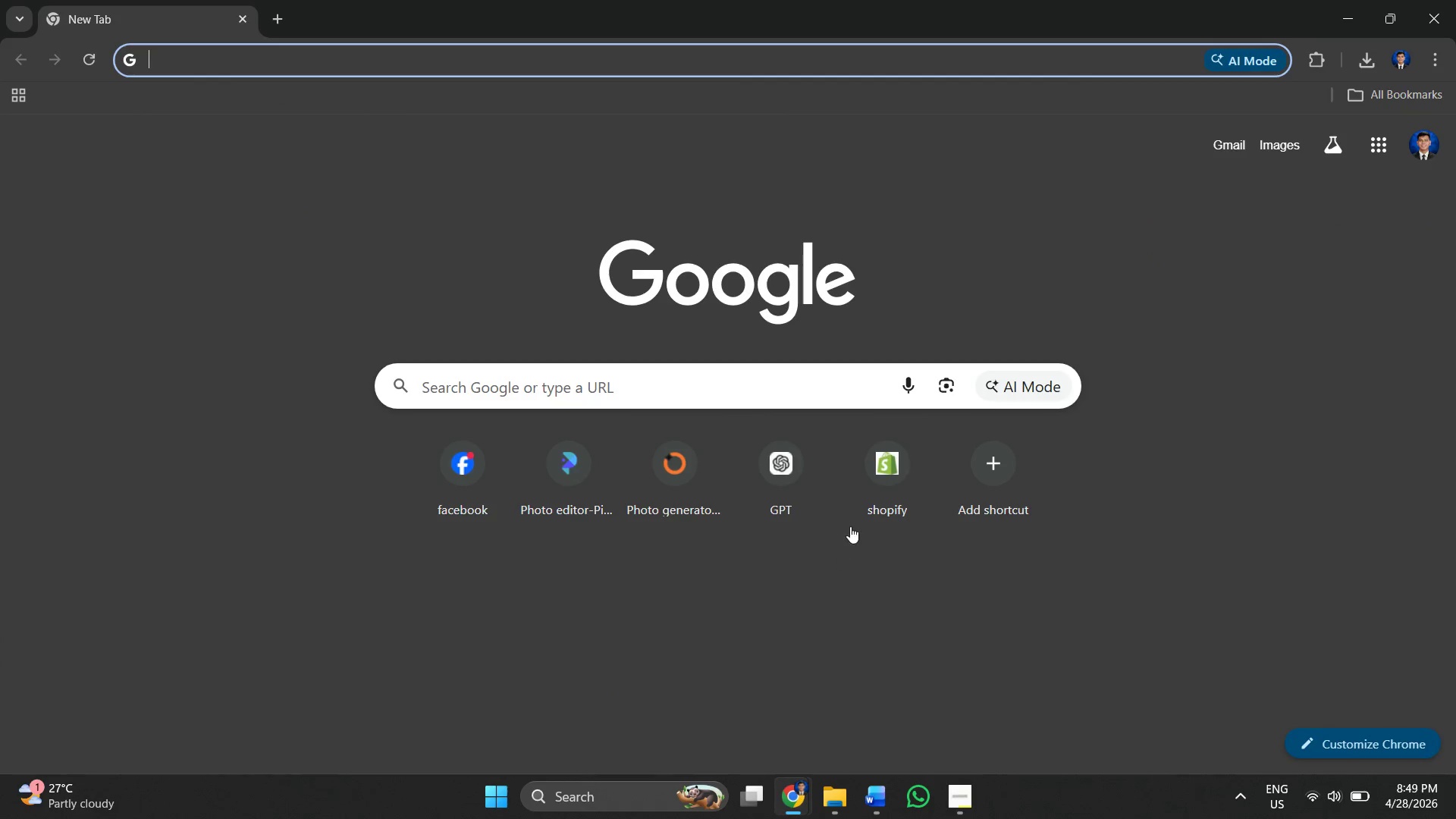 
left_click([1254, 245])
 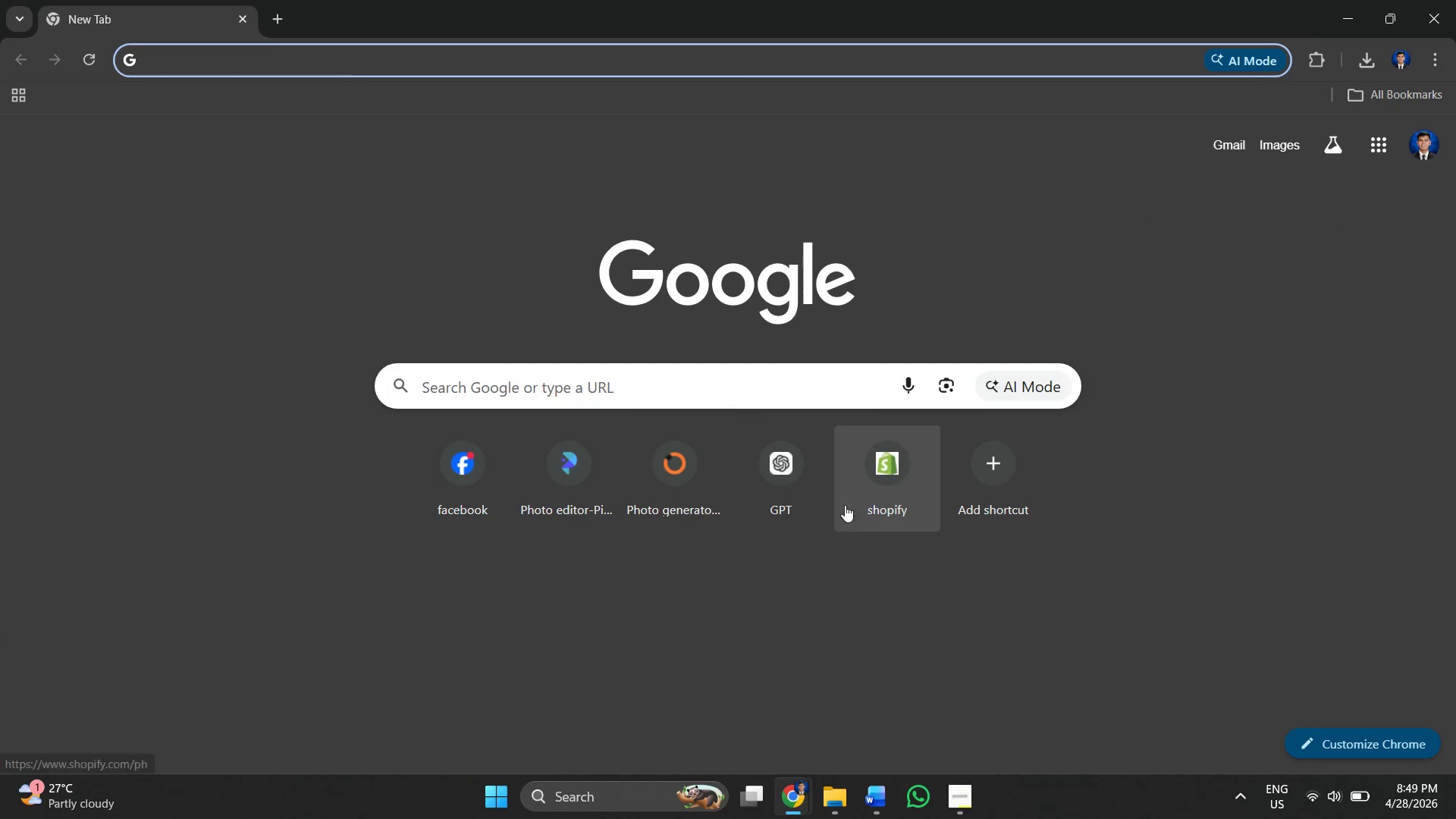 
left_click([781, 477])
 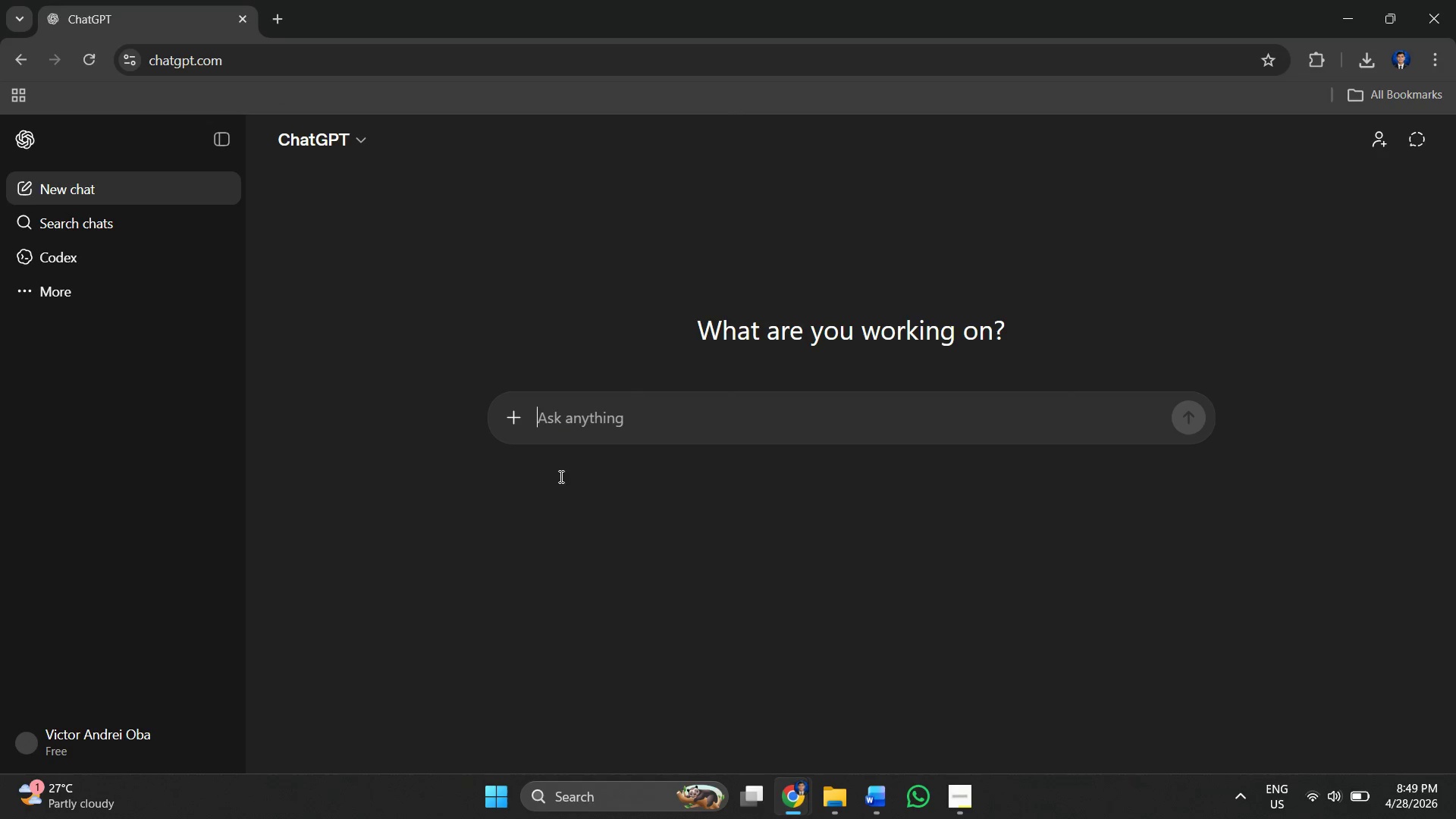 
left_click([578, 416])
 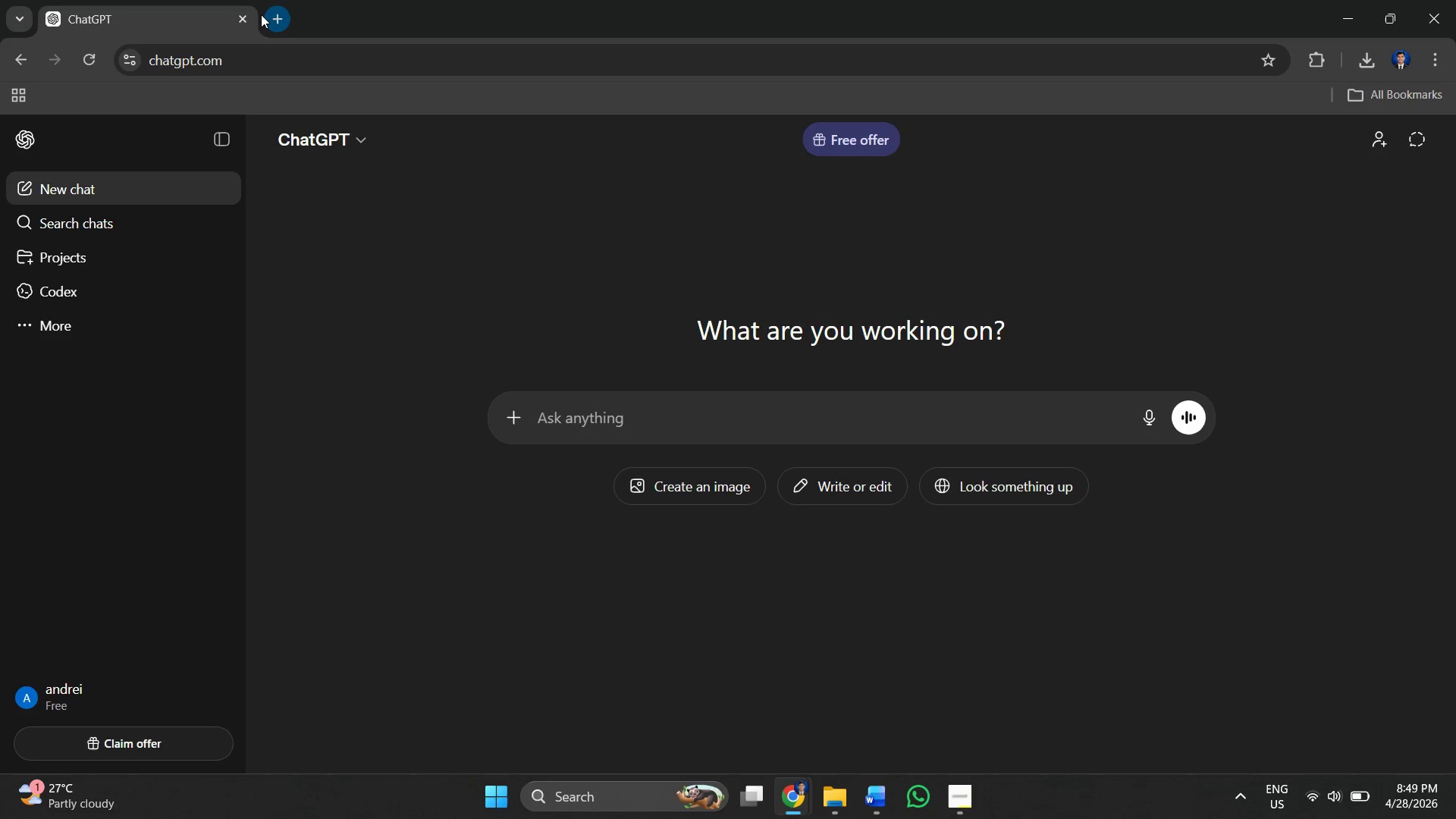 
left_click([269, 18])
 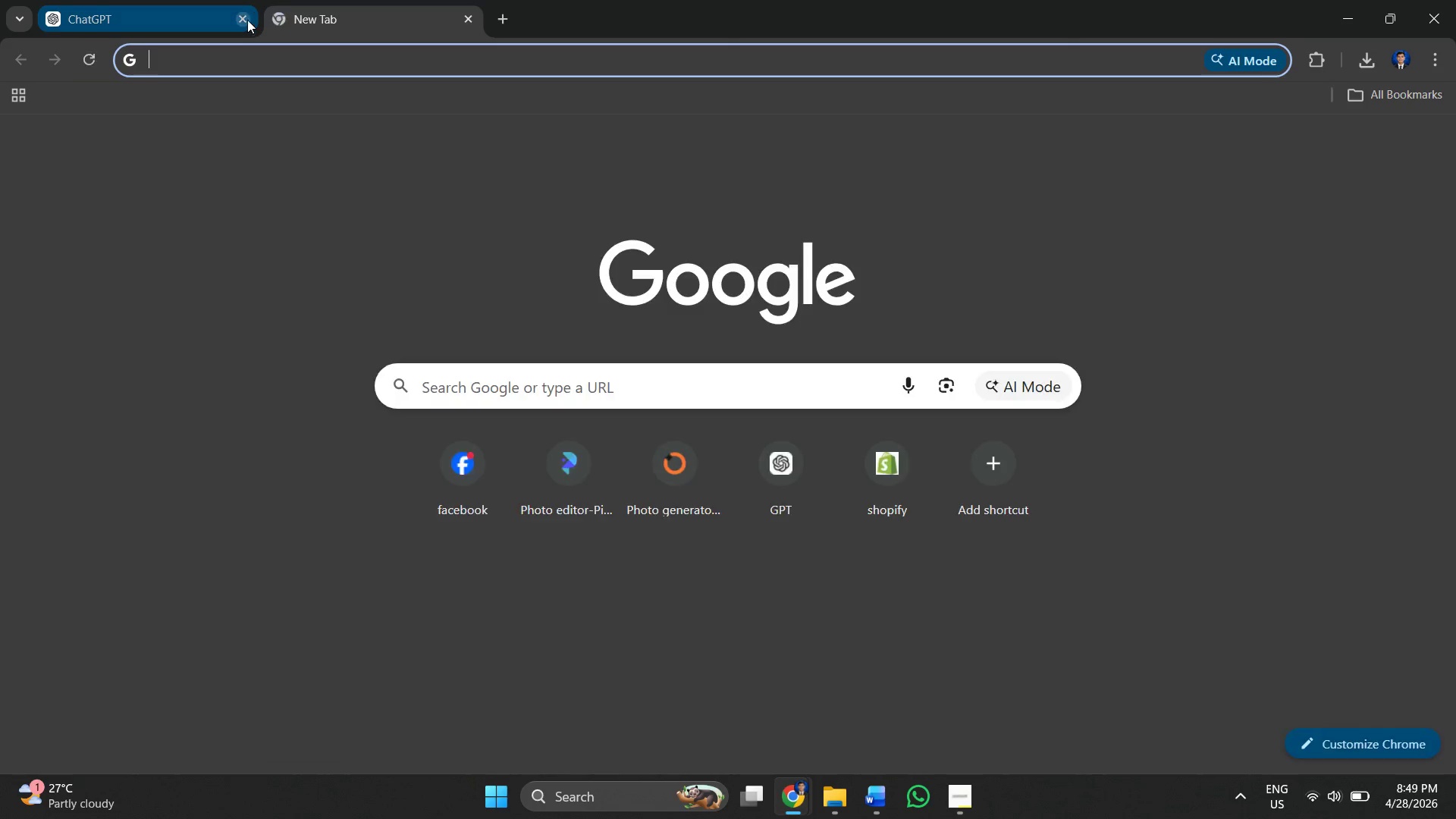 
left_click([244, 20])
 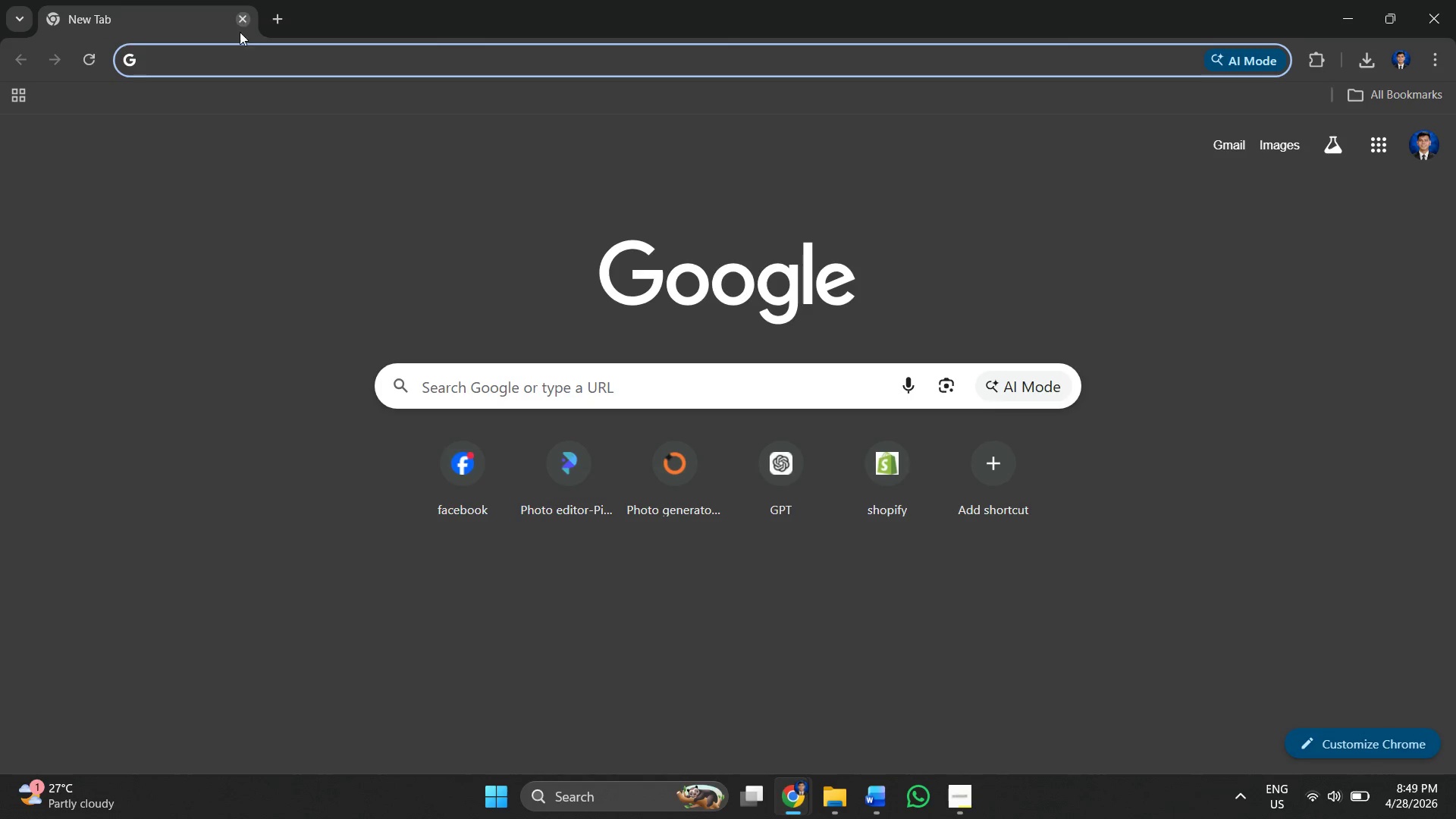 
left_click([231, 47])
 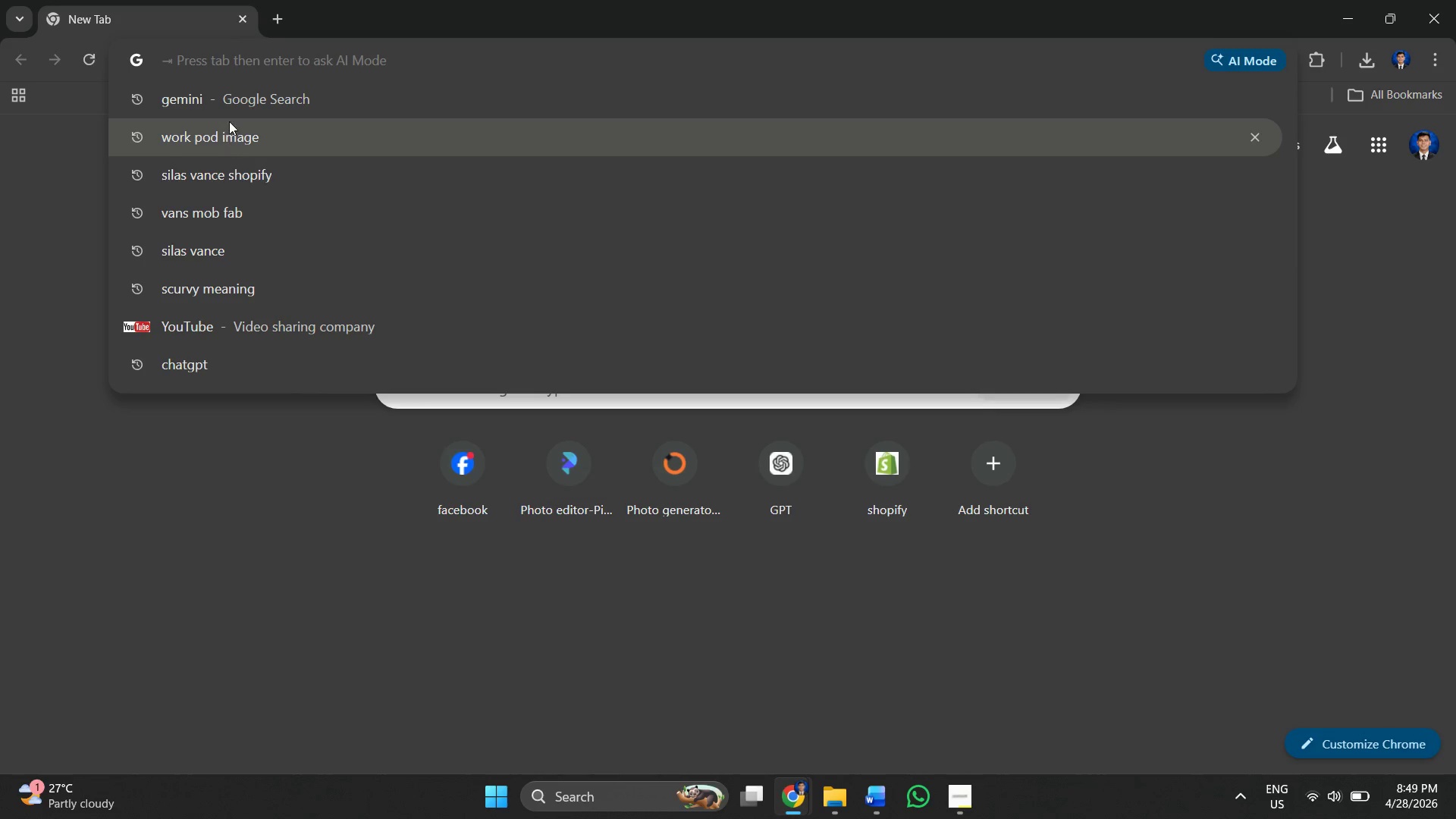 
left_click([228, 95])
 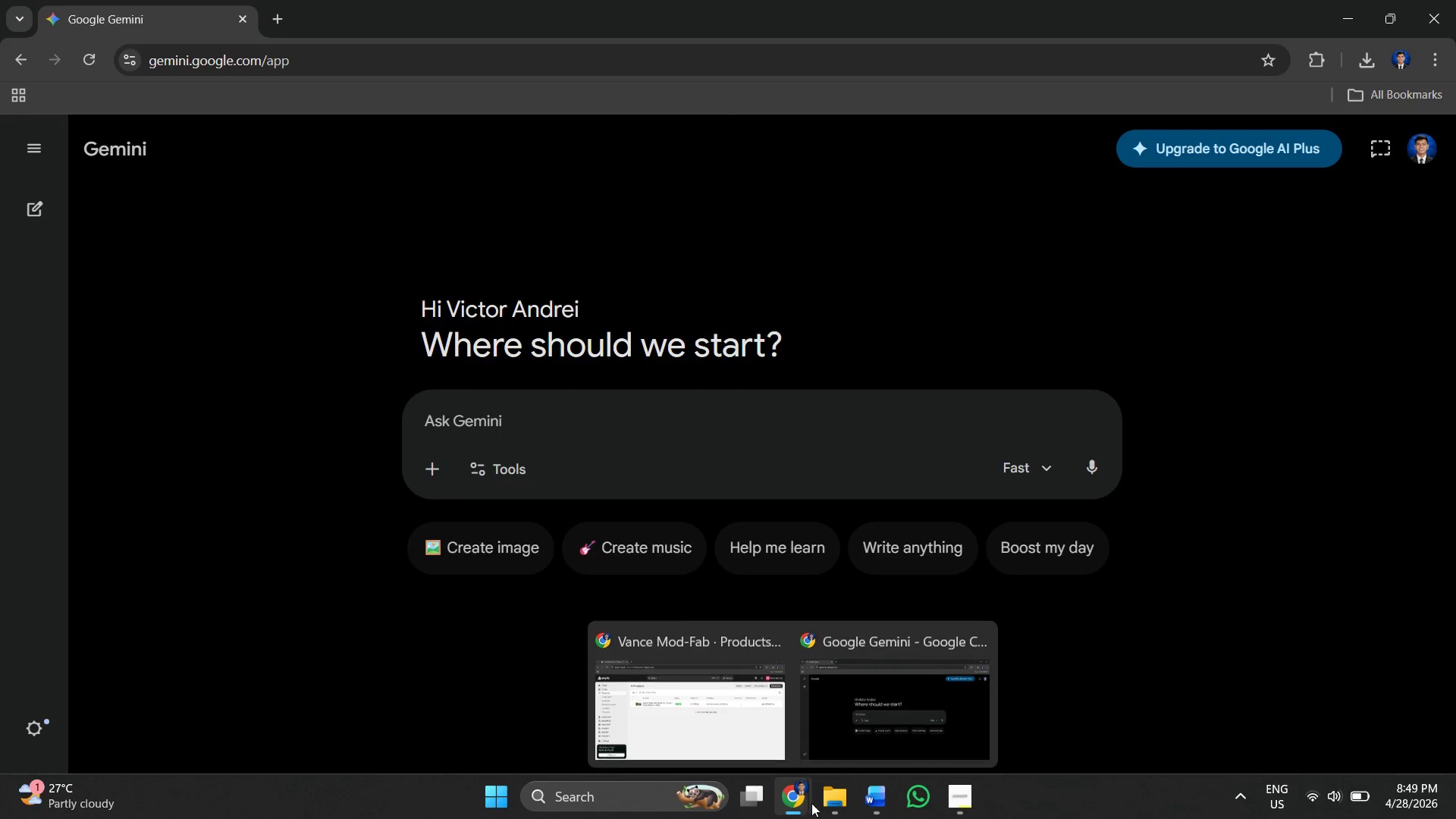 
wait(7.95)
 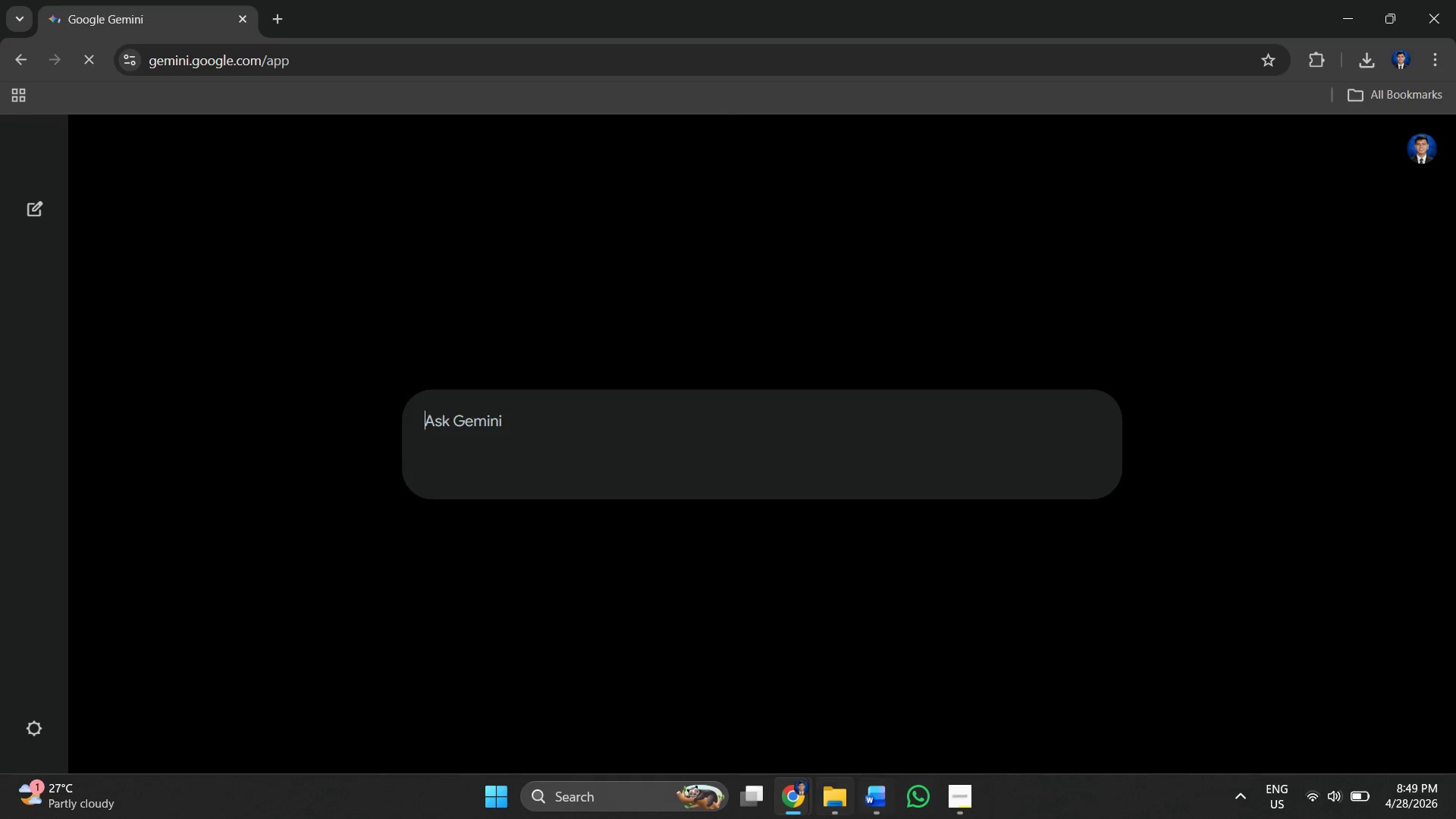 
left_click([867, 797])
 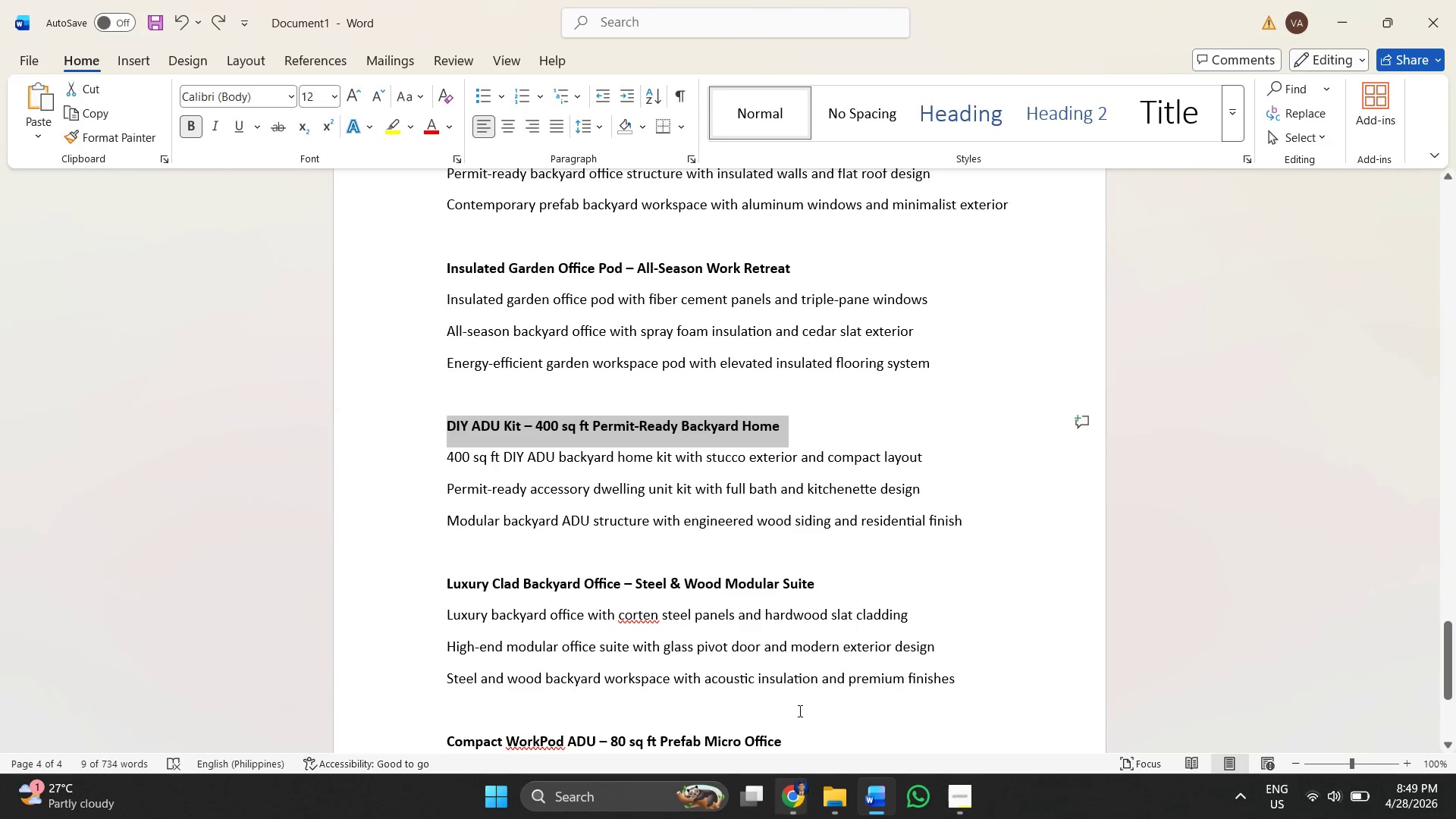 
left_click([901, 493])
 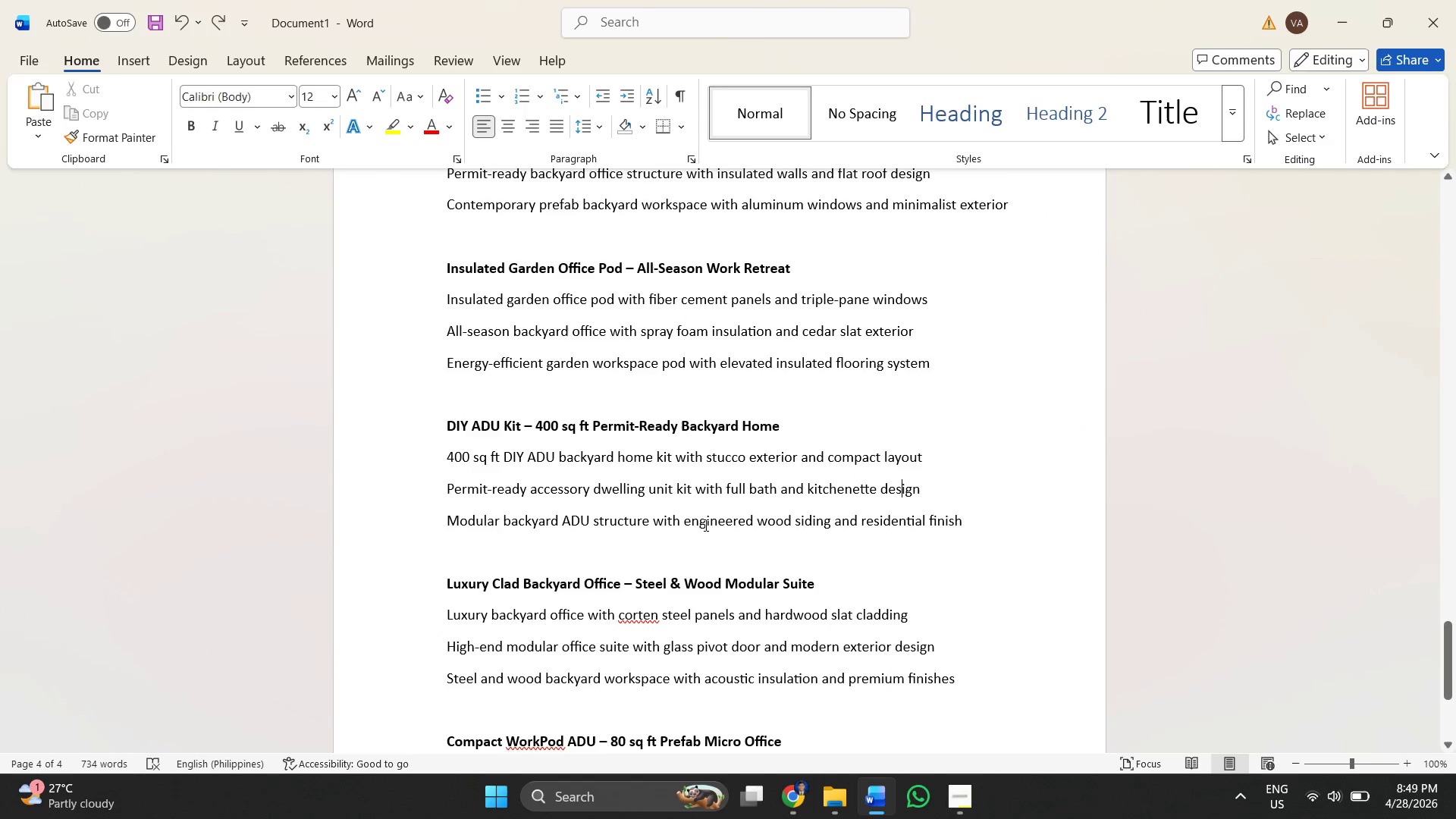 
scroll: coordinate [700, 516], scroll_direction: down, amount: 5.0
 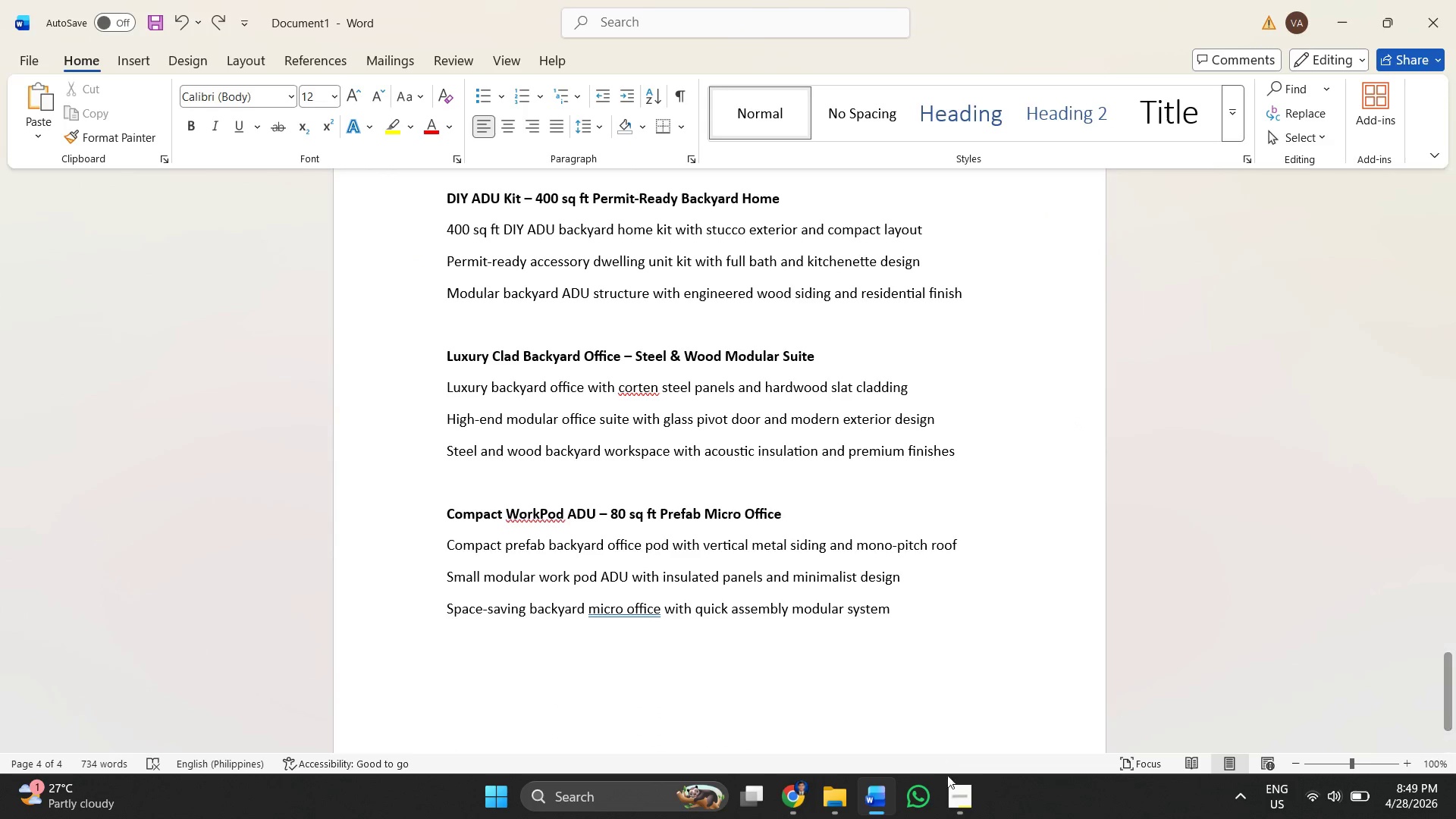 
mouse_move([820, 805])
 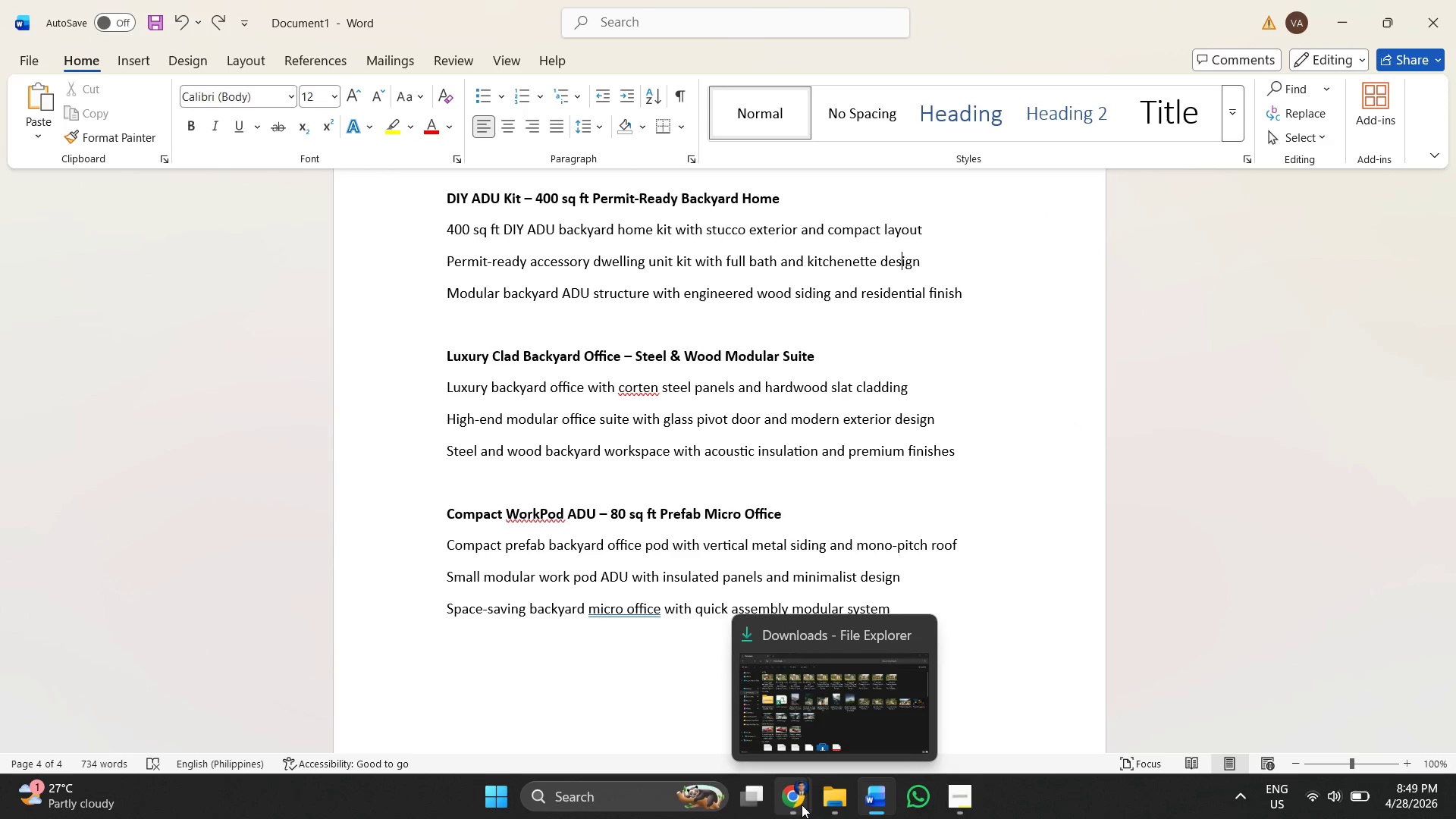 
left_click([802, 805])
 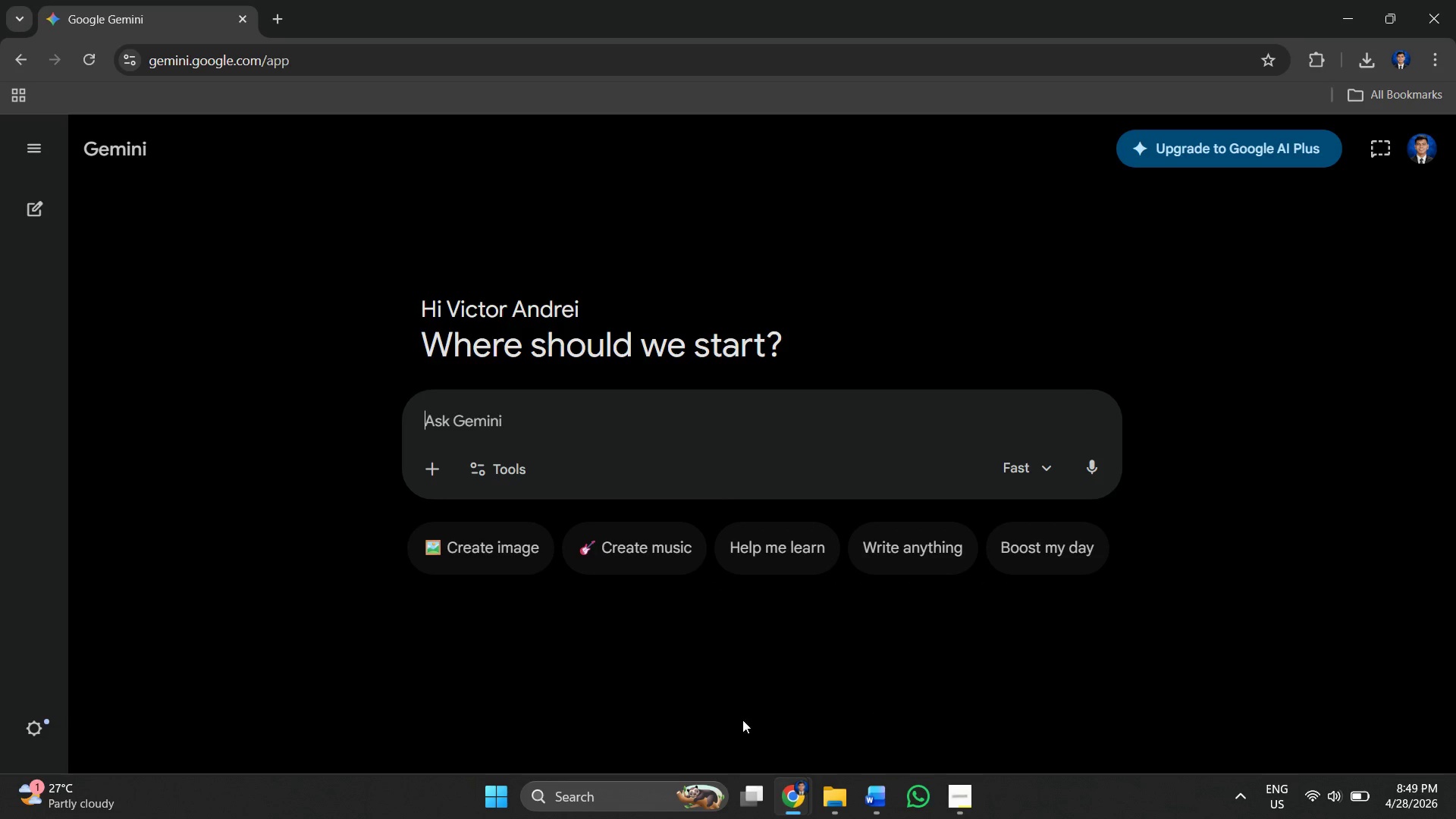 
left_click([523, 409])
 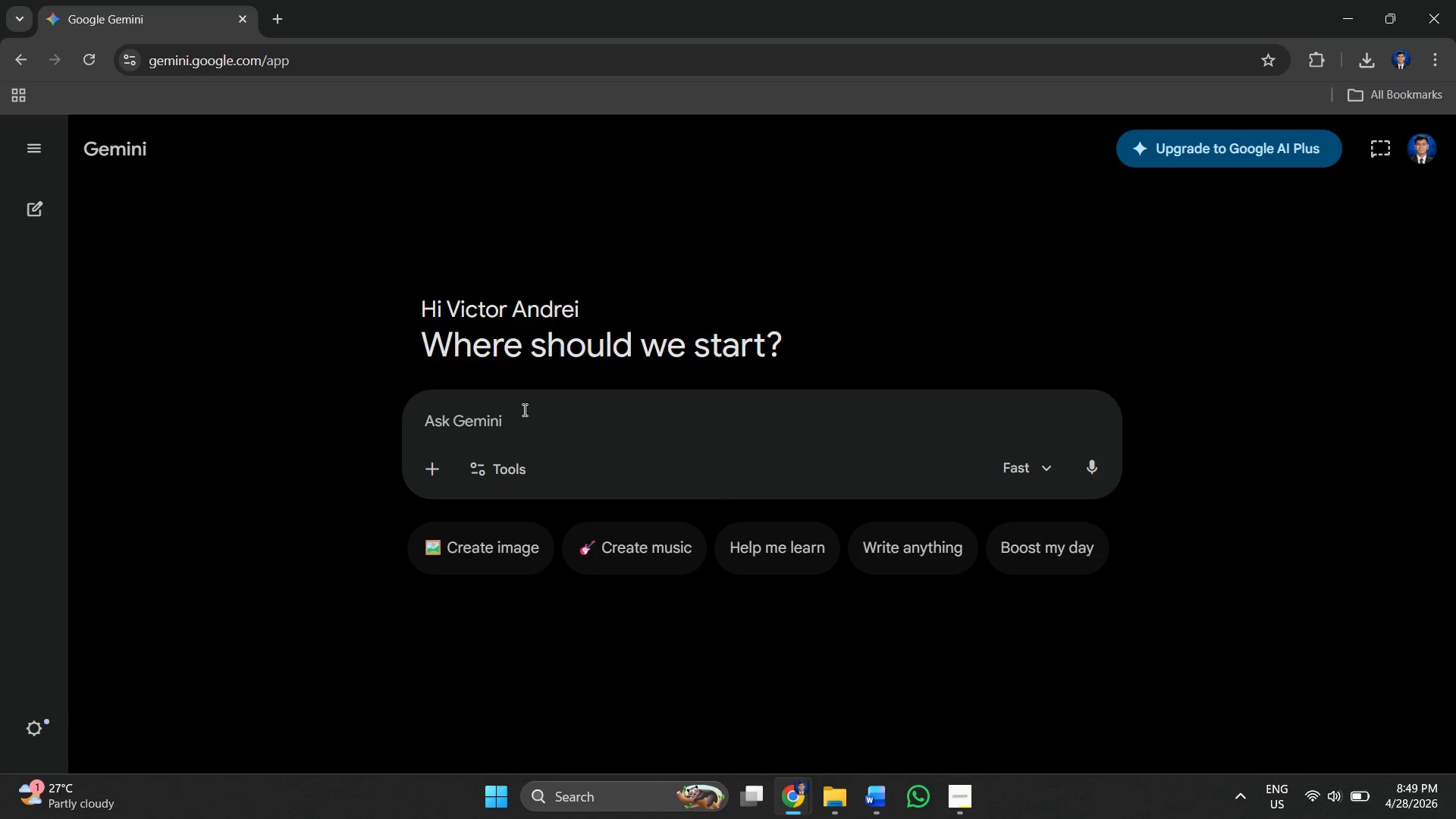 
type(b=)
key(Backspace)
key(Backspace)
key(Backspace)
type(generate a photo of )
 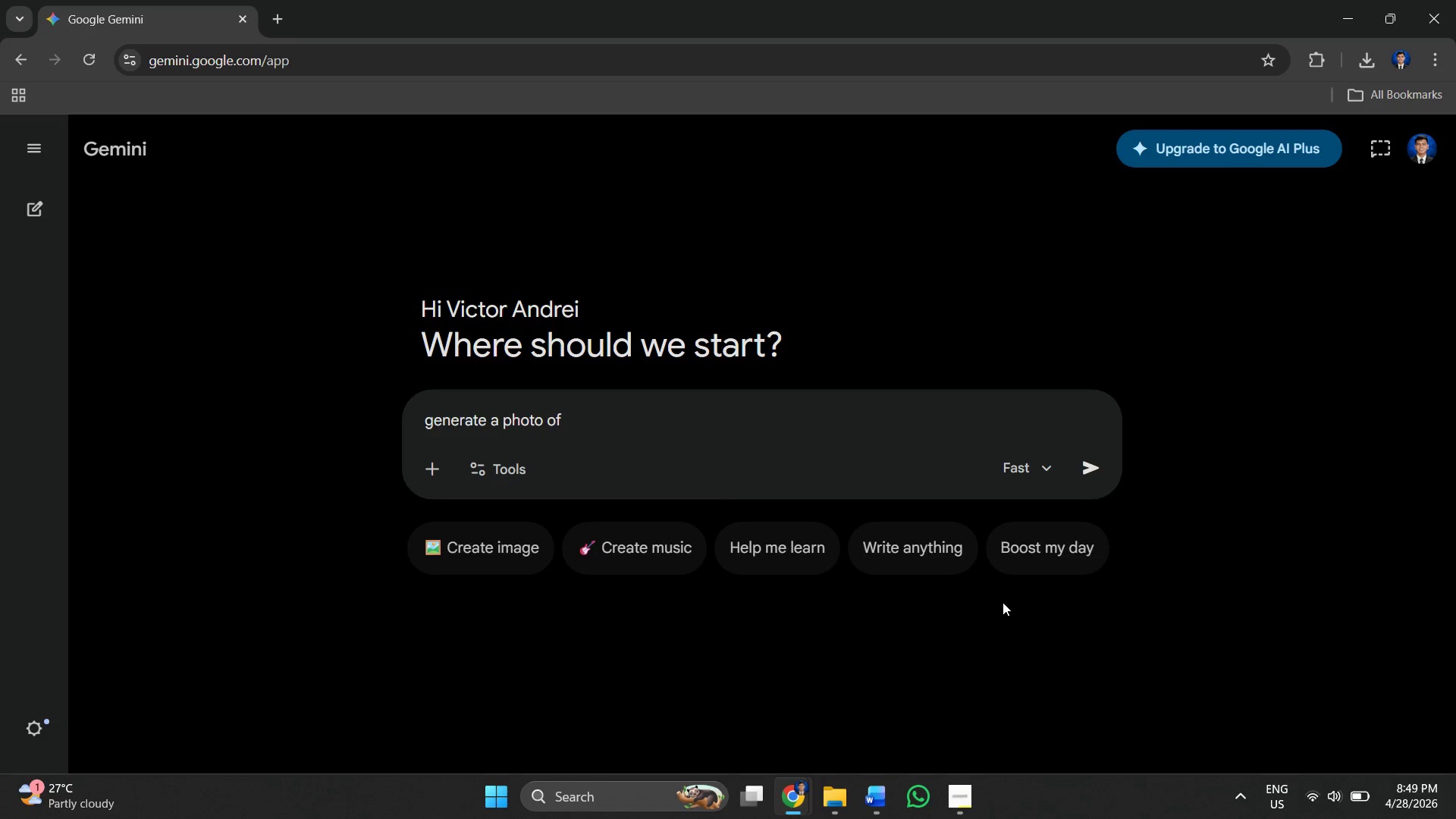 
mouse_move([869, 780])
 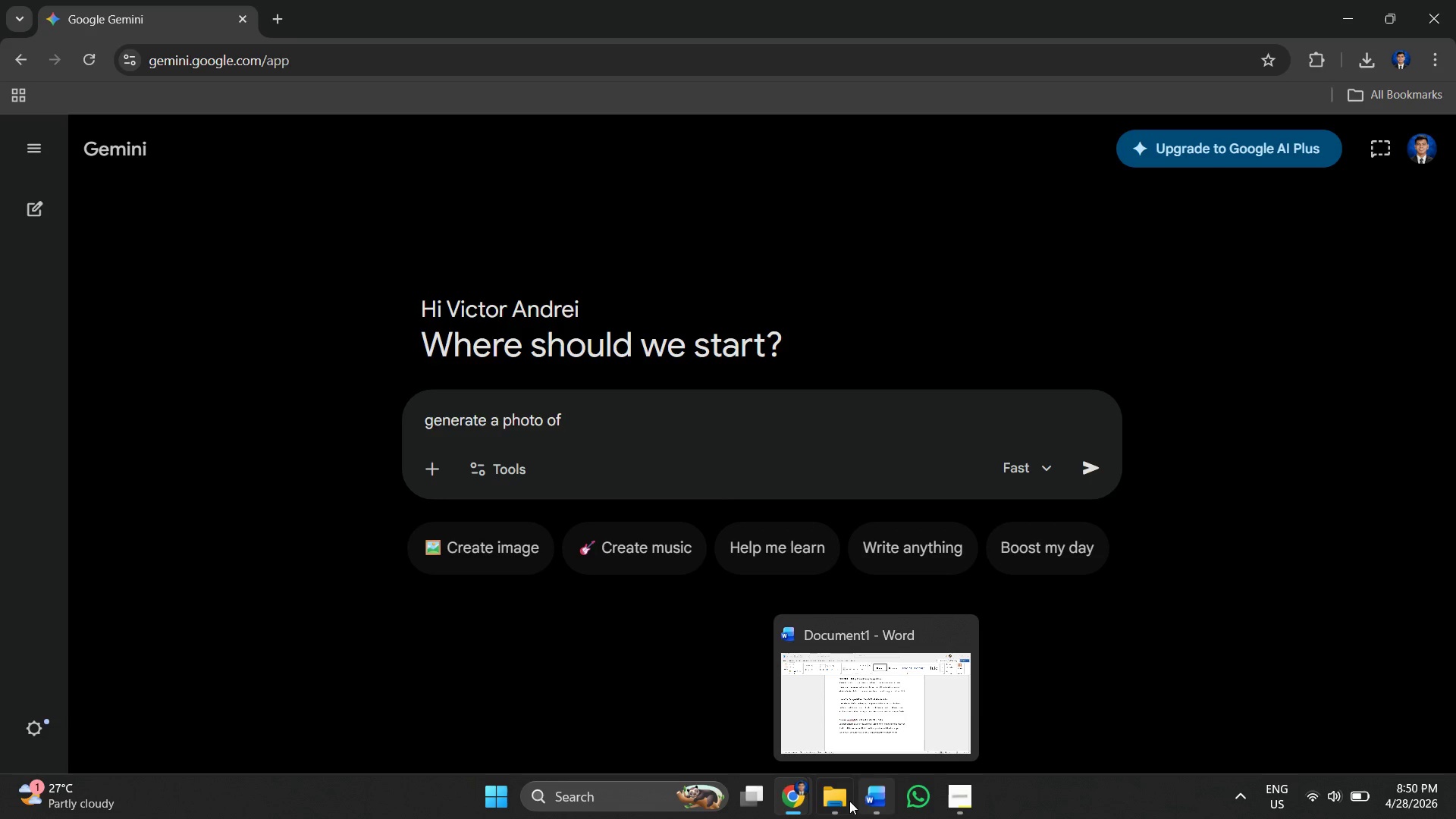 
left_click([801, 796])
 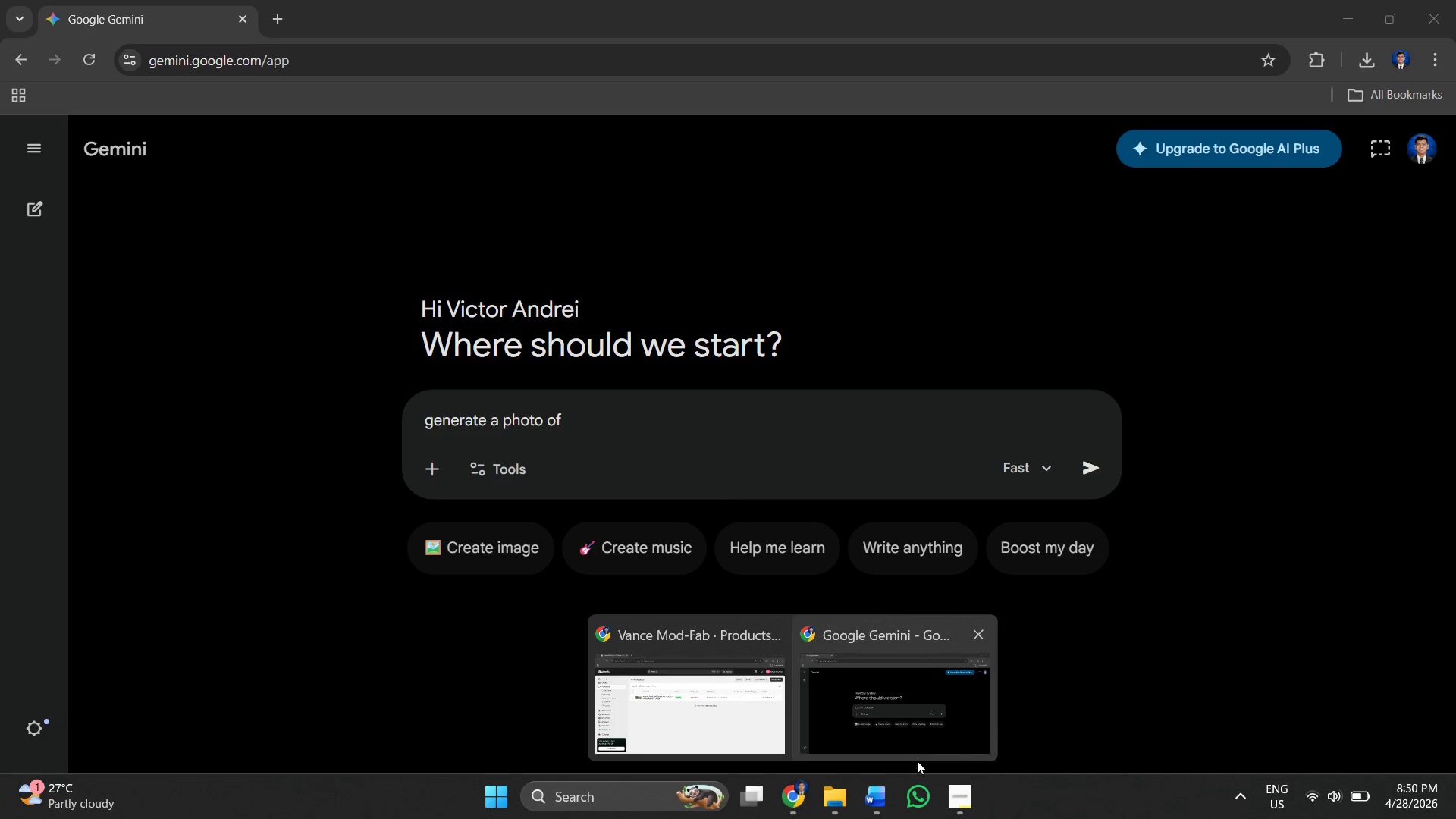 
left_click([871, 801])
 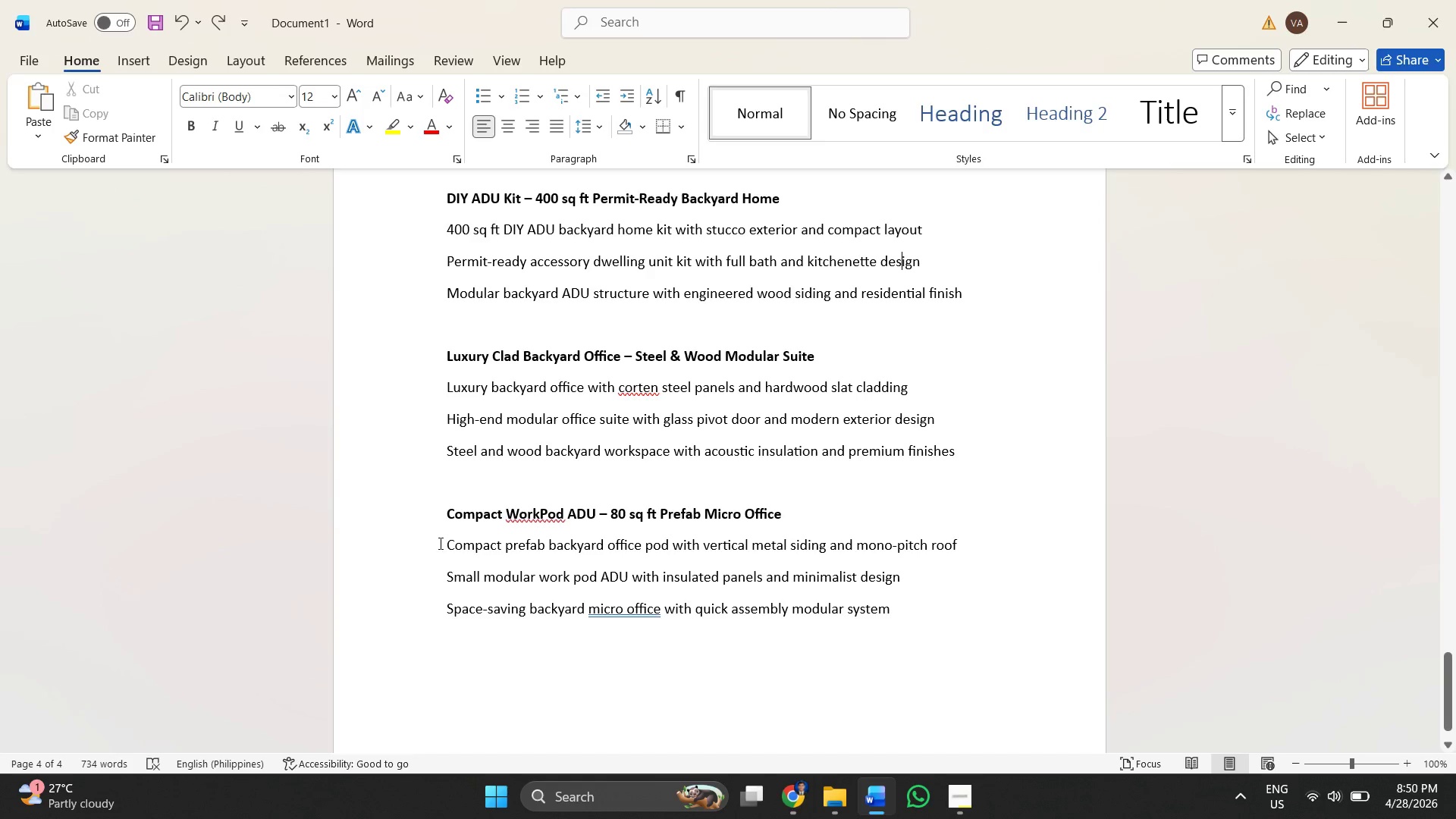 
left_click_drag(start_coordinate=[441, 541], to_coordinate=[1004, 557])
 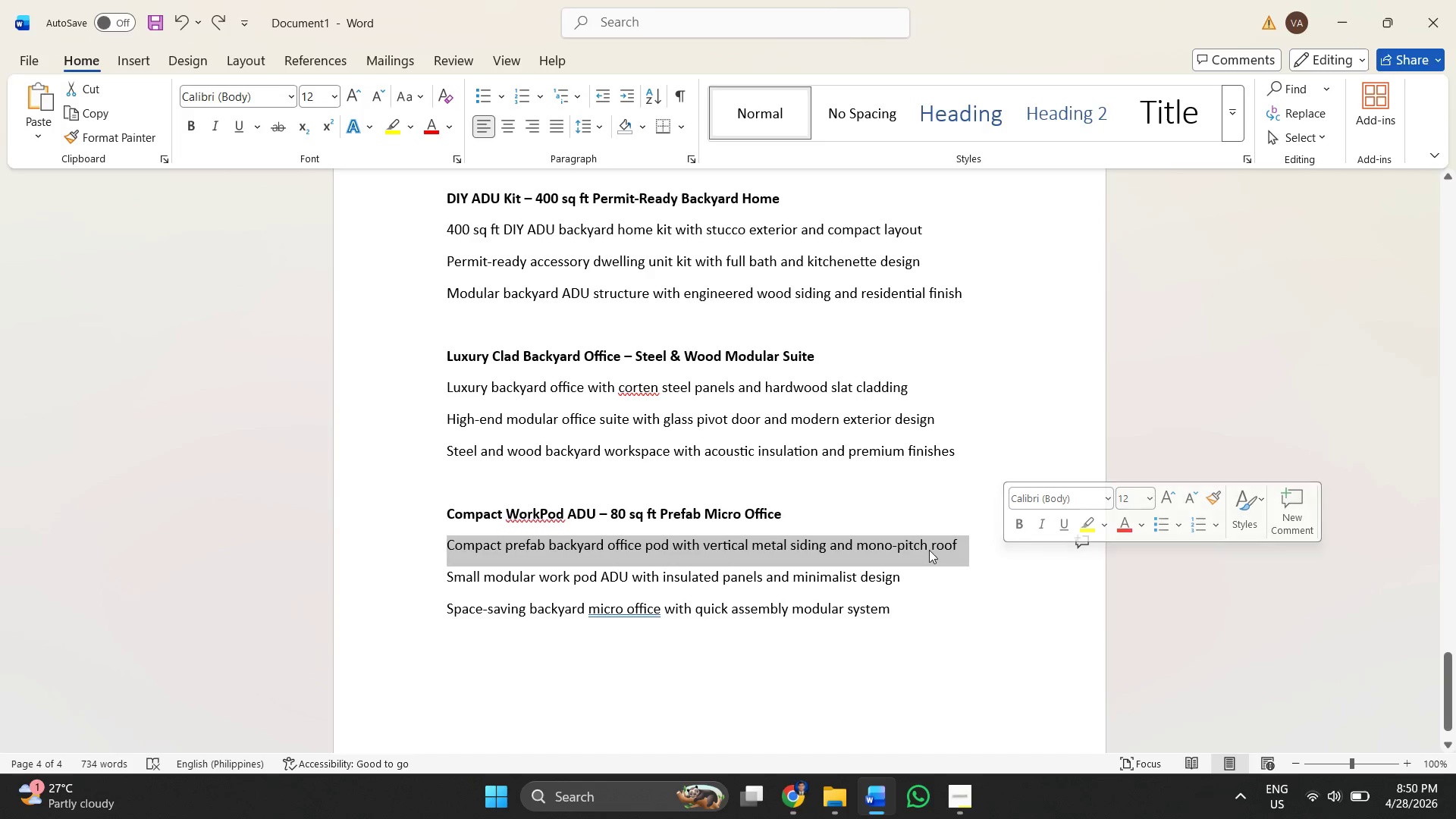 
right_click([929, 550])
 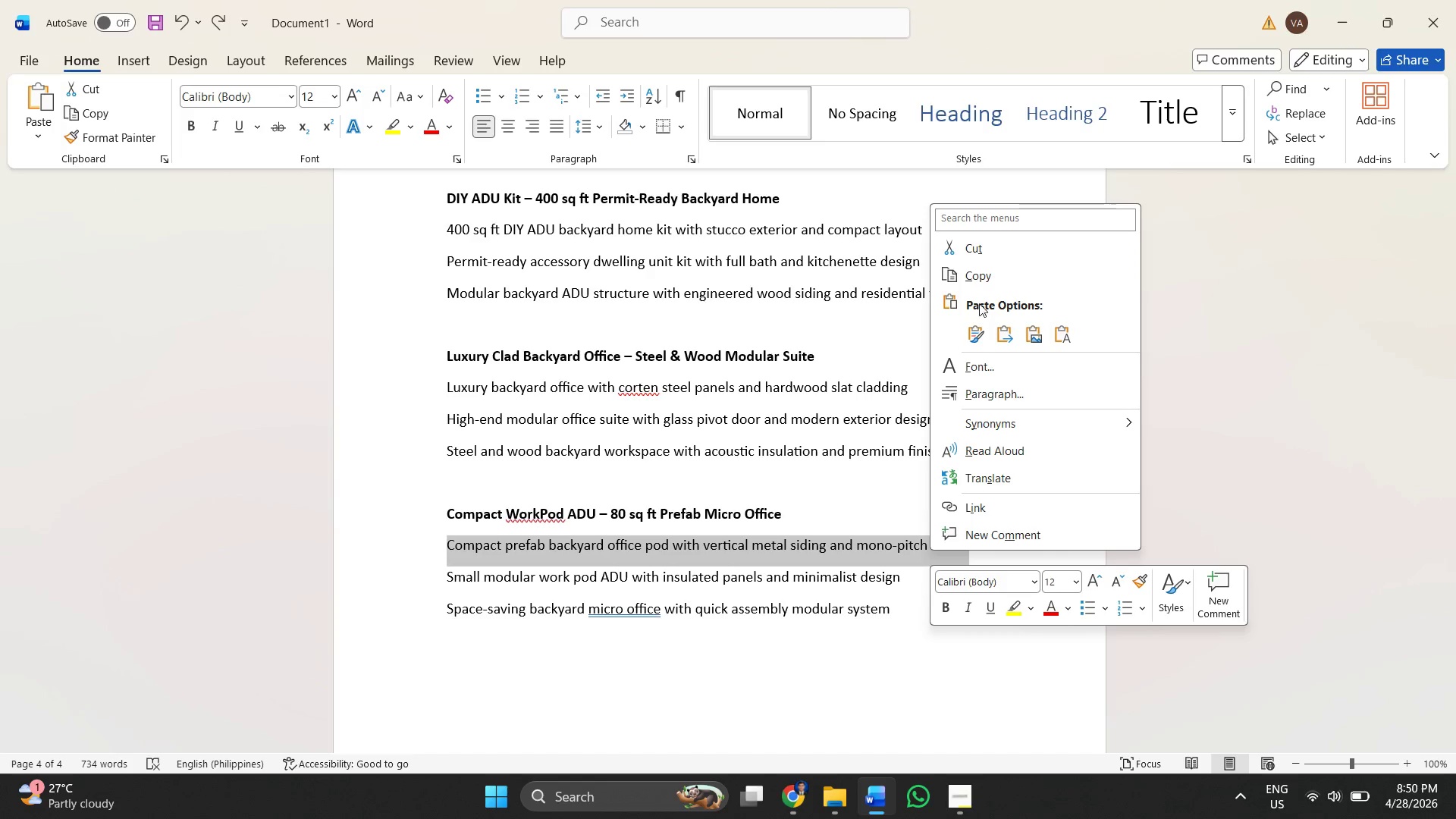 
left_click([983, 282])
 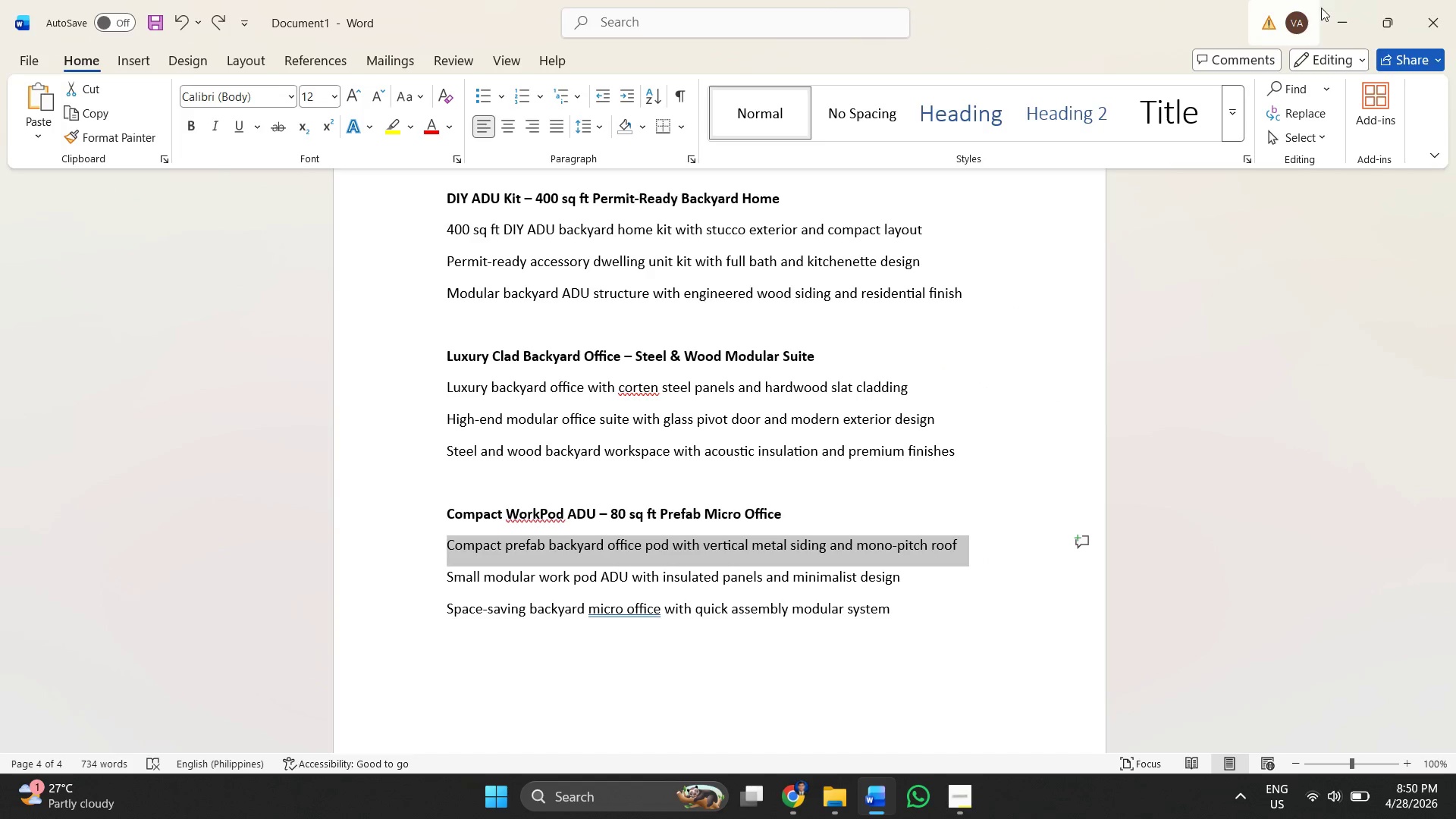 
left_click([1332, 8])
 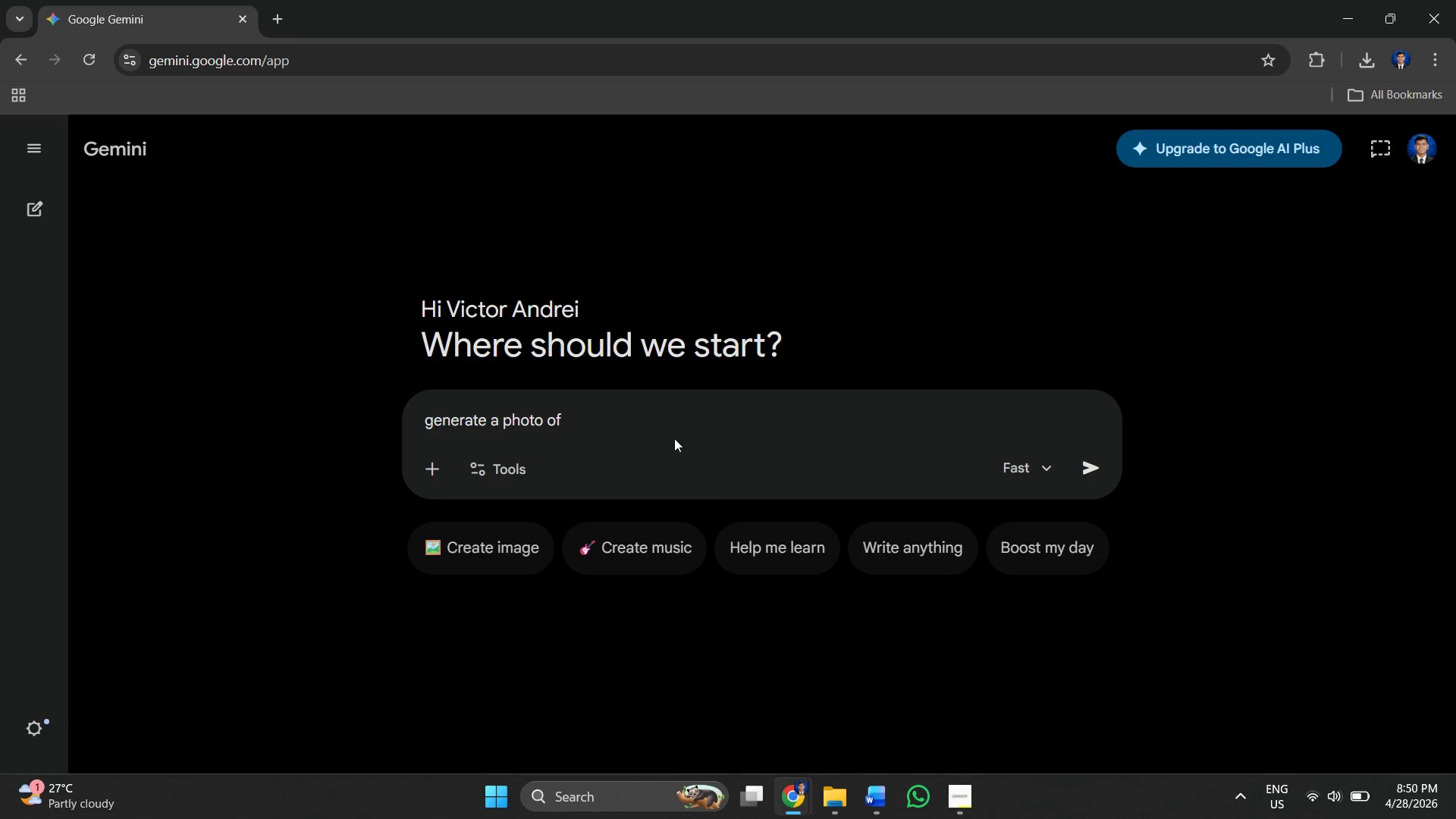 
right_click([664, 408])
 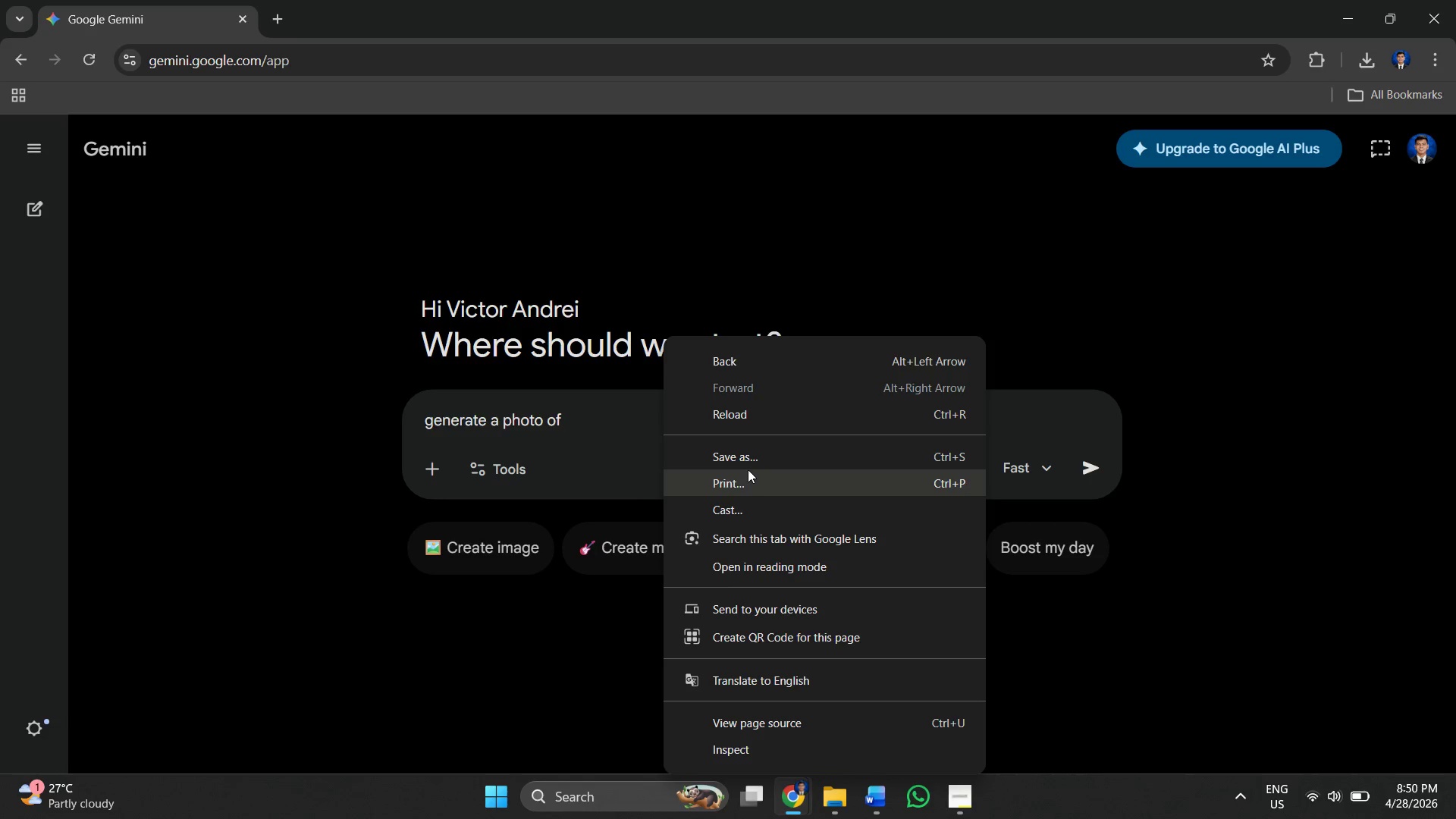 
left_click([645, 444])
 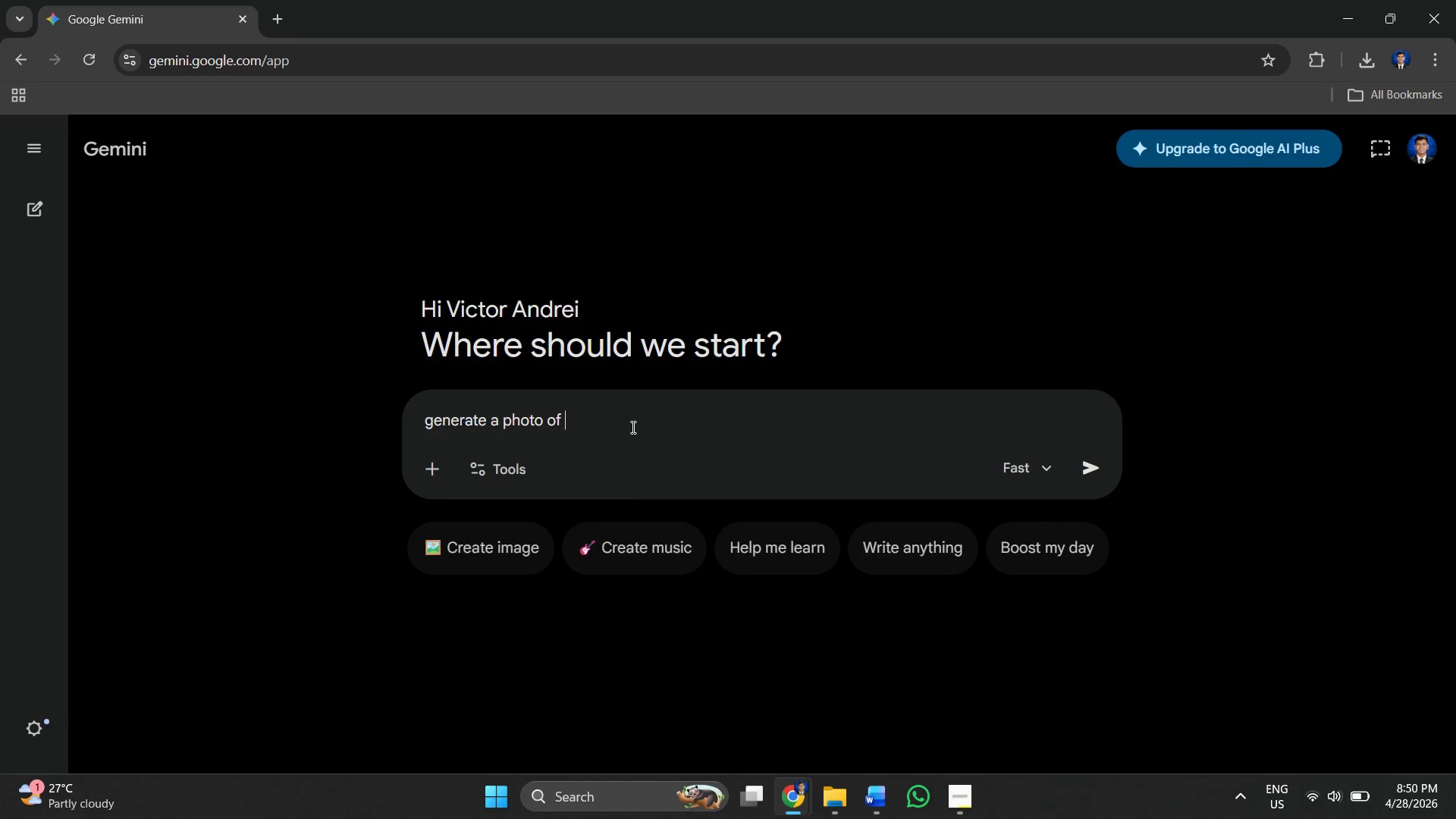 
right_click([632, 427])
 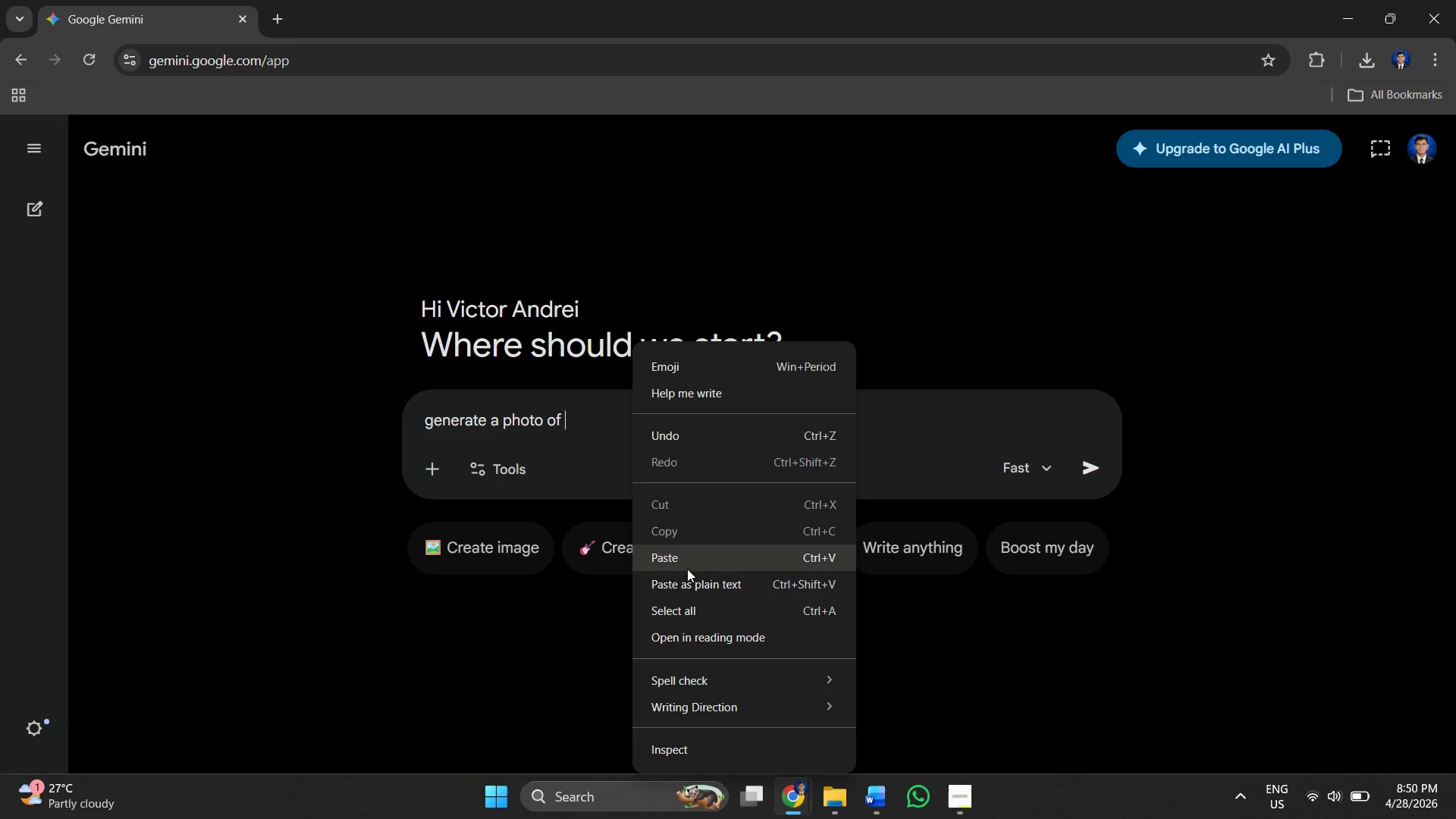 
left_click([679, 556])
 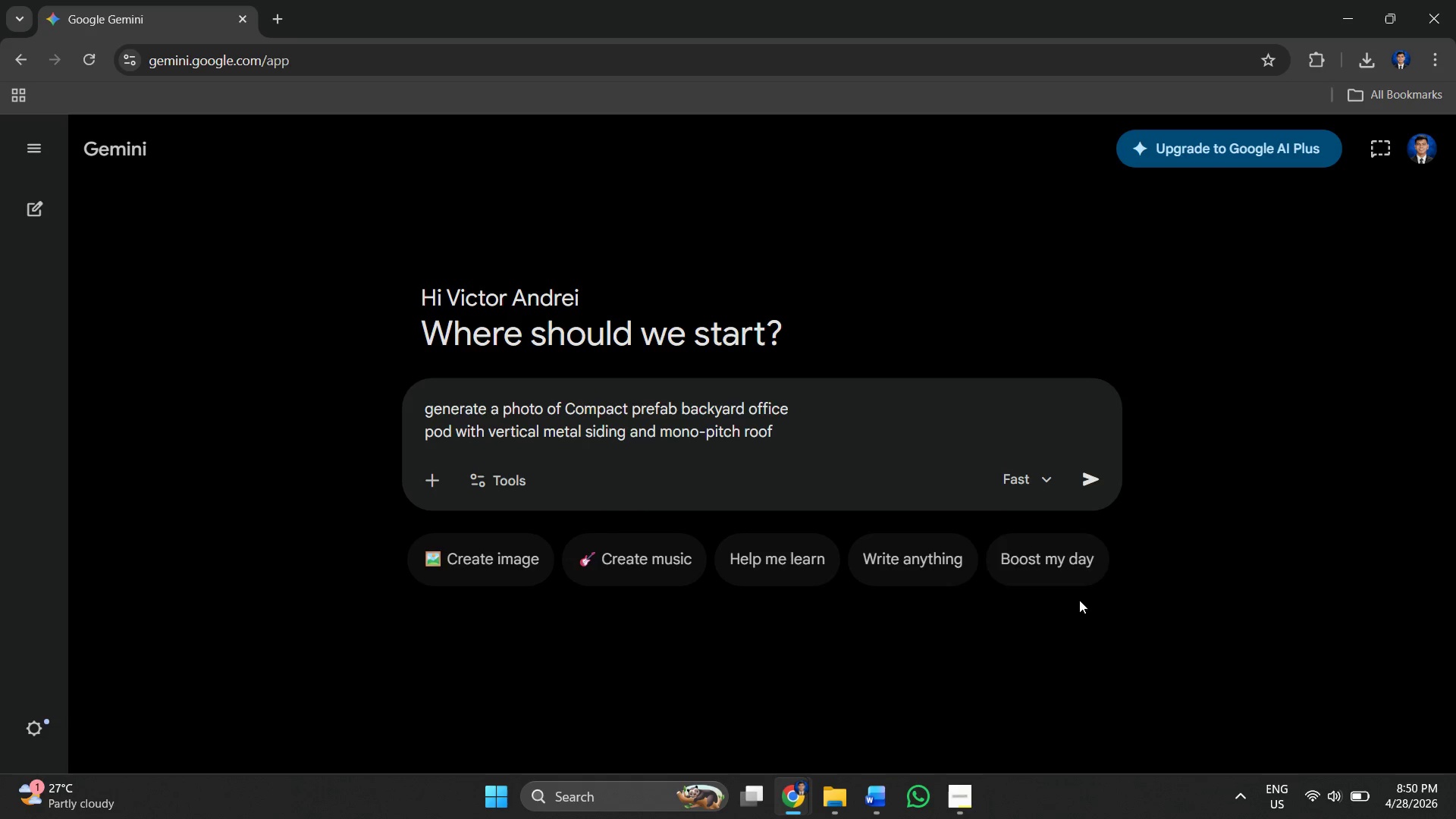 
left_click([1089, 485])
 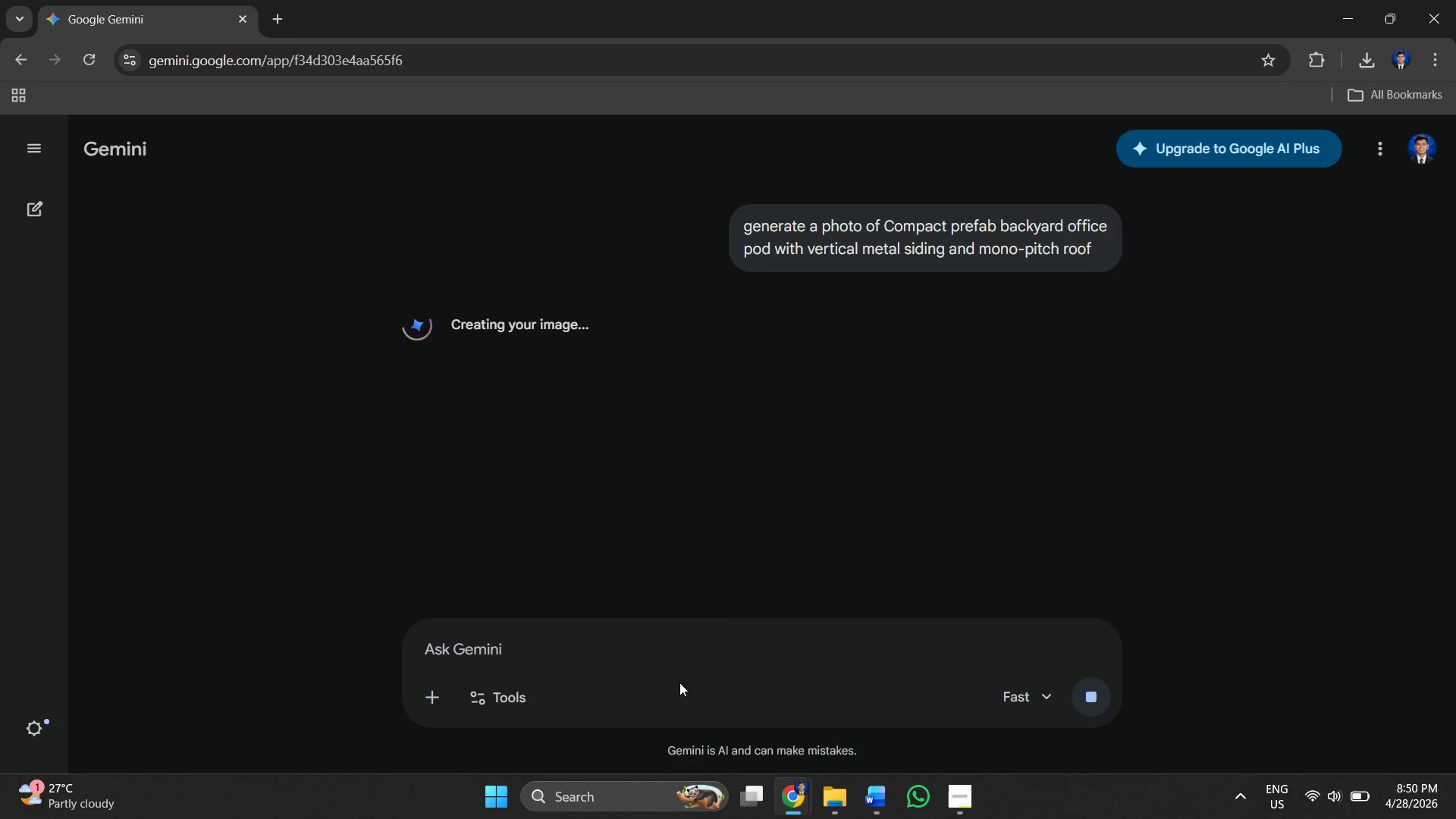 
double_click([591, 646])
 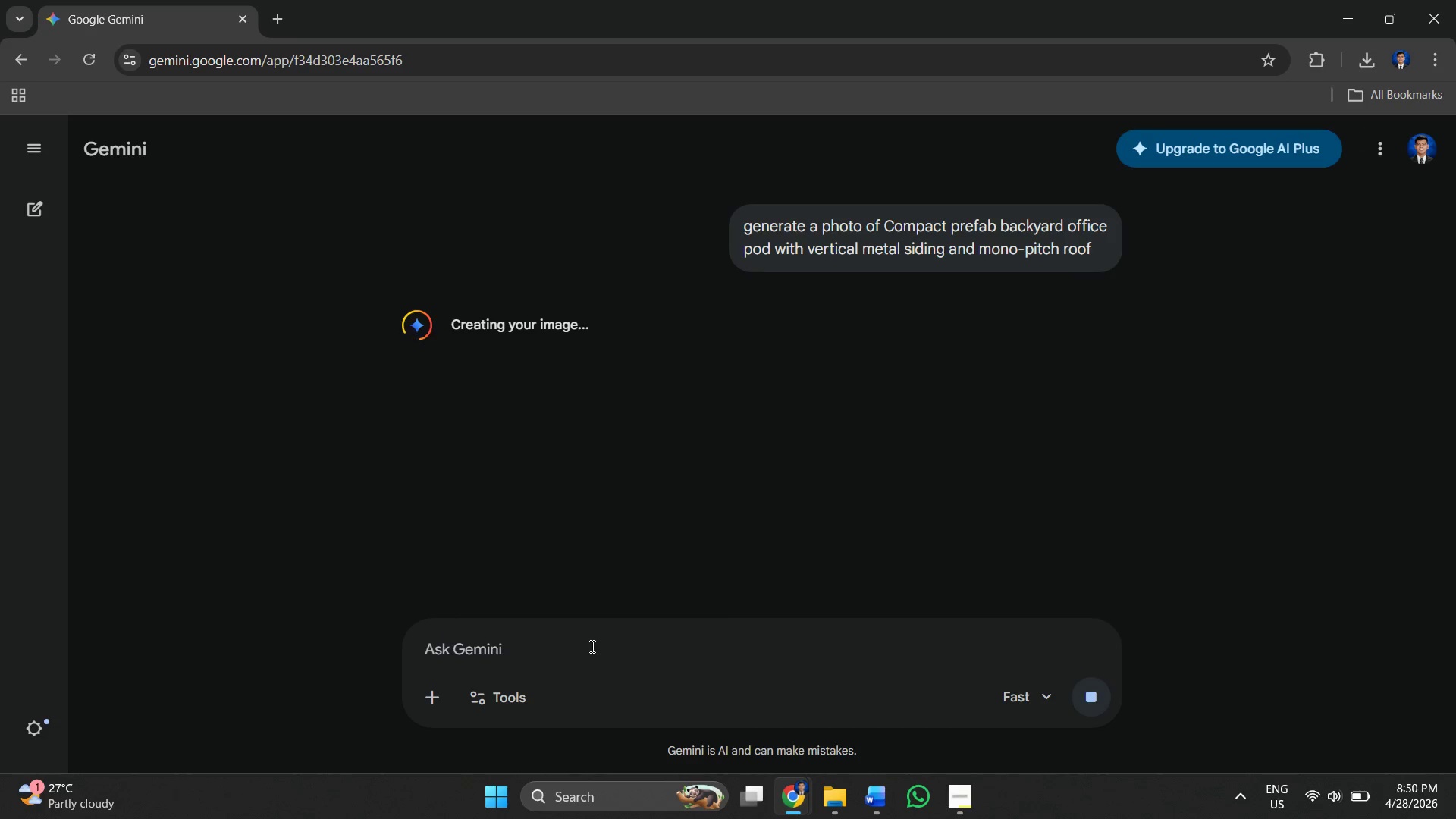 
type(f=gw-==+generate a phot9)
key(Backspace)
type(o of )
 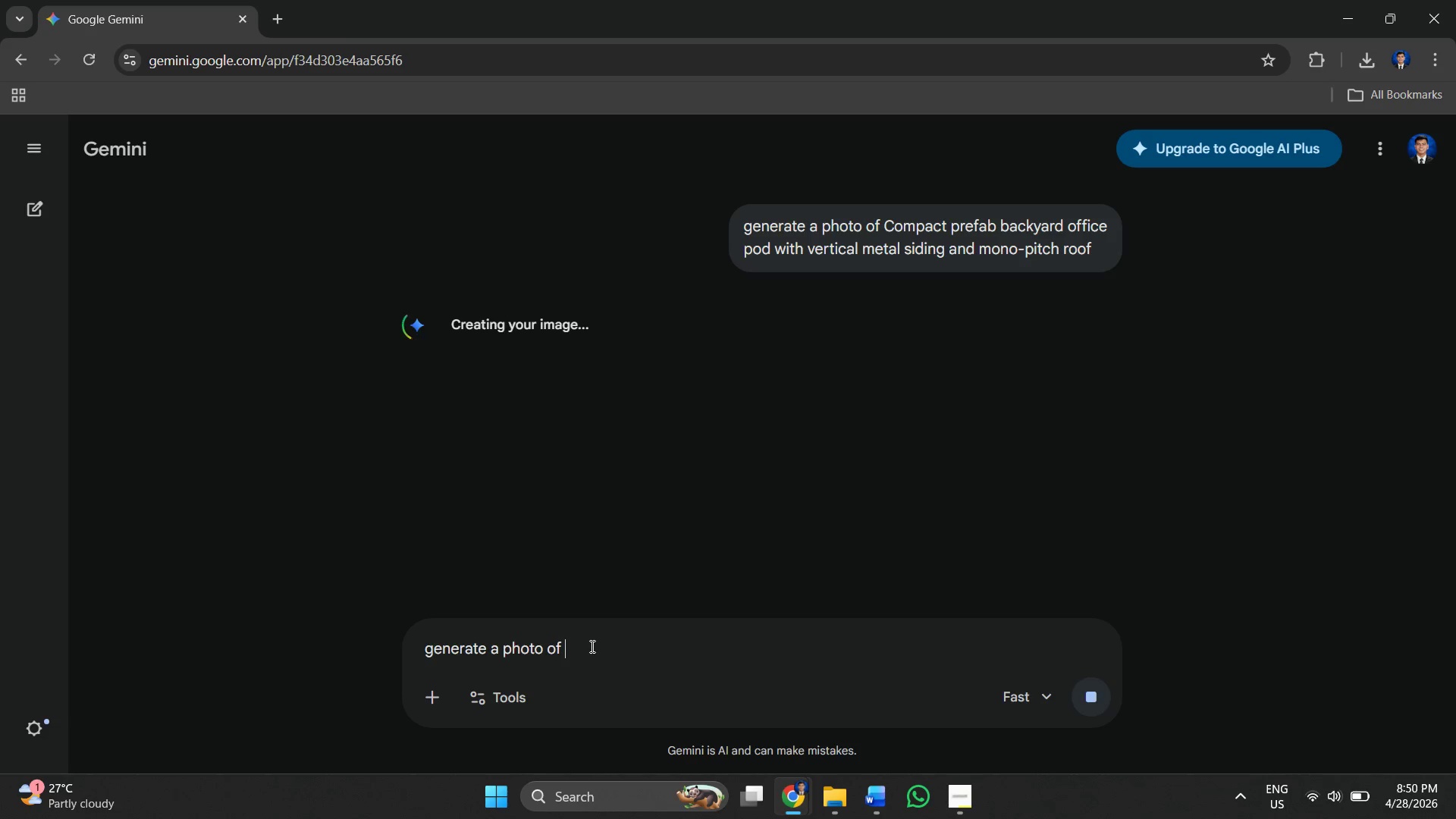 
left_click([956, 803])